 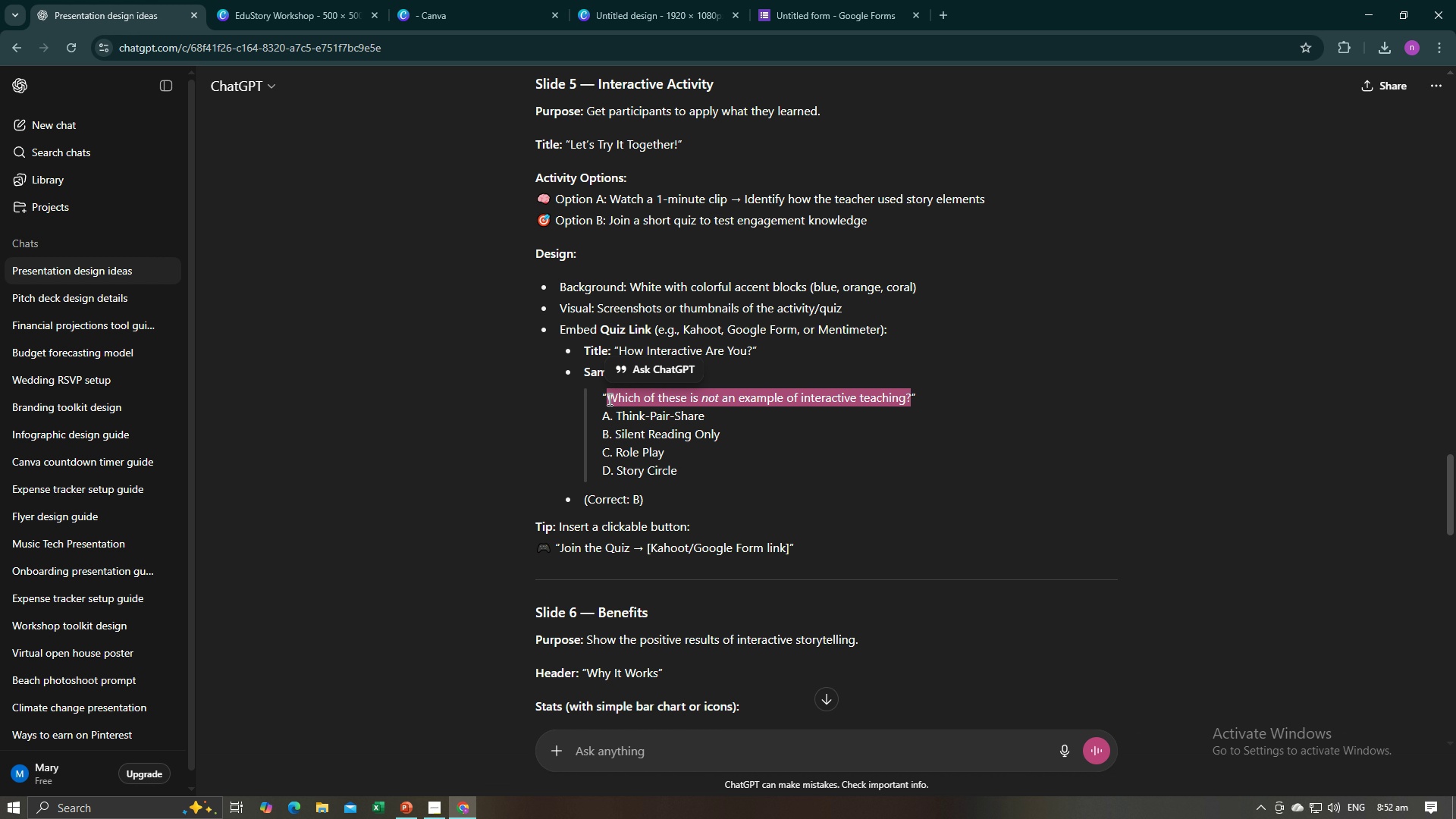 
key(Control+C)
 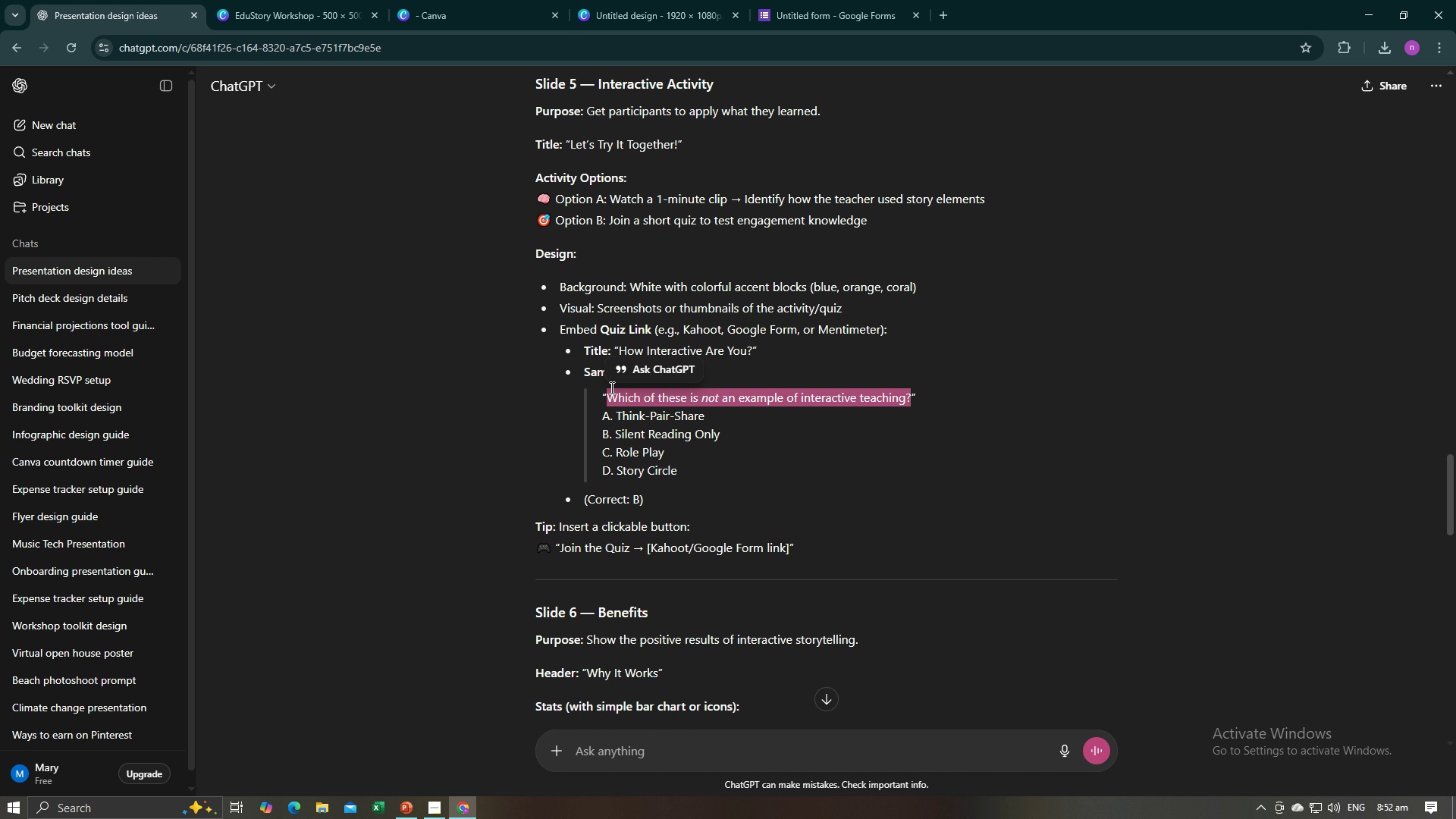 
key(Control+C)
 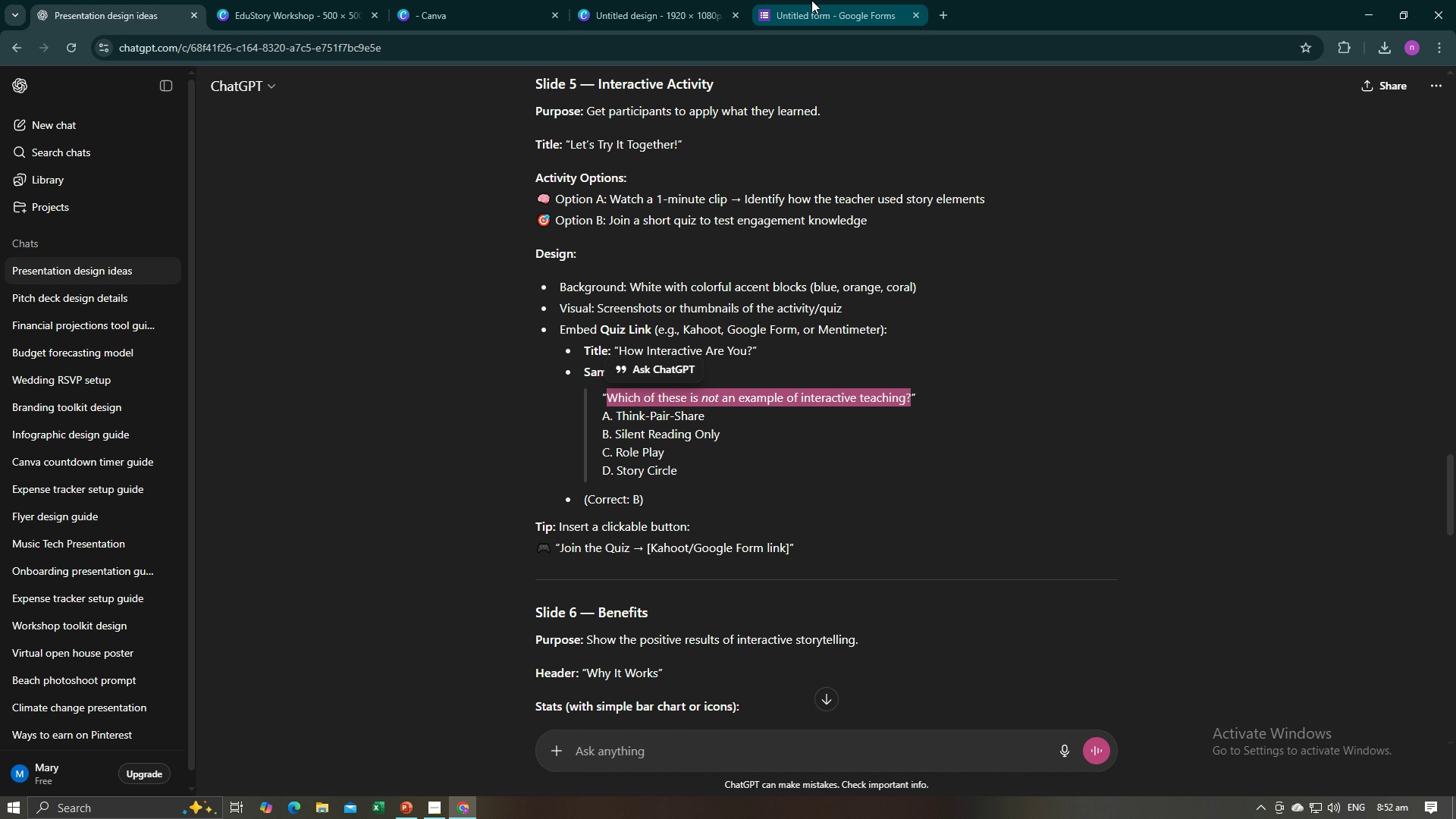 
left_click([811, 0])
 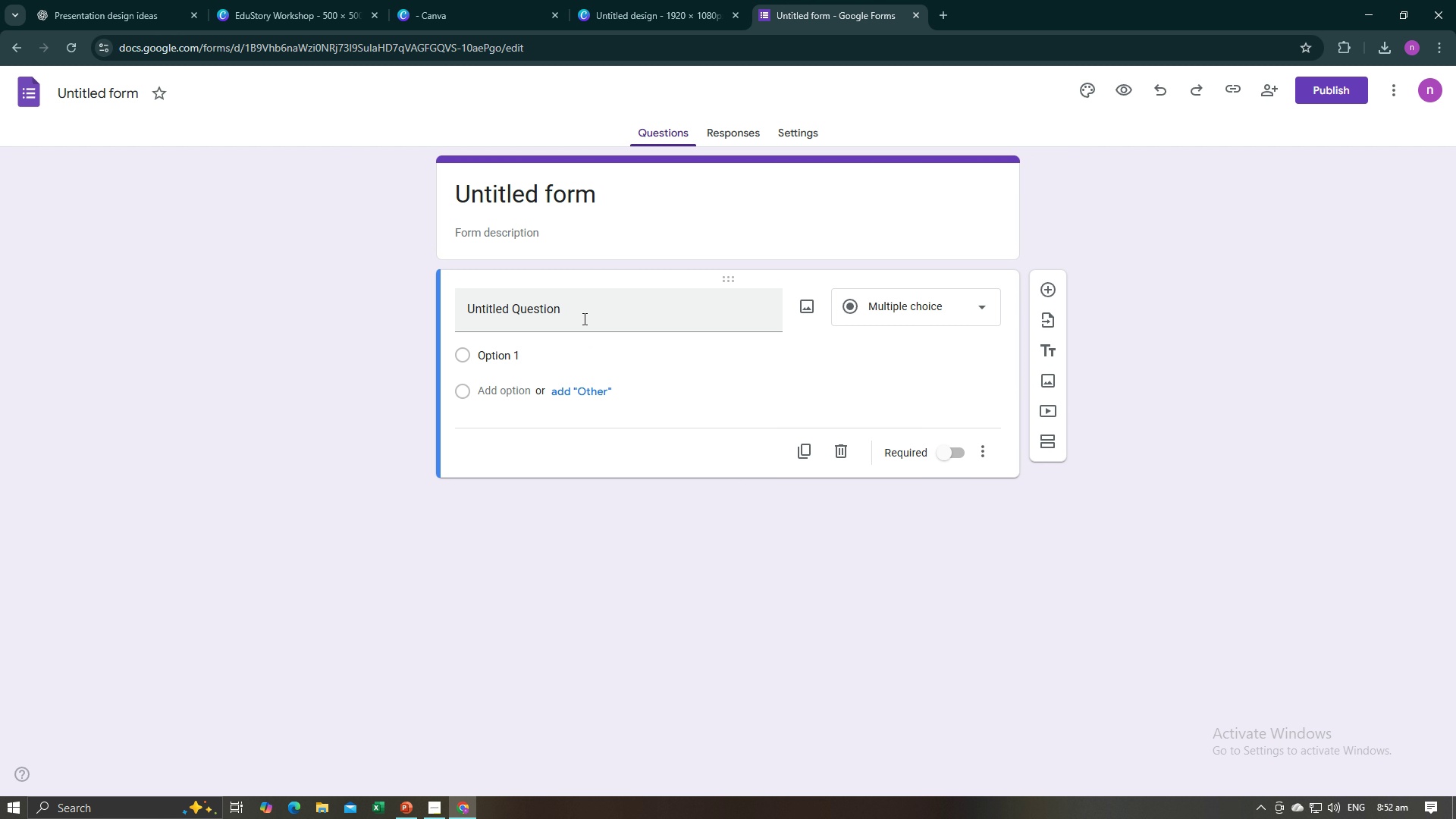 
left_click([583, 316])
 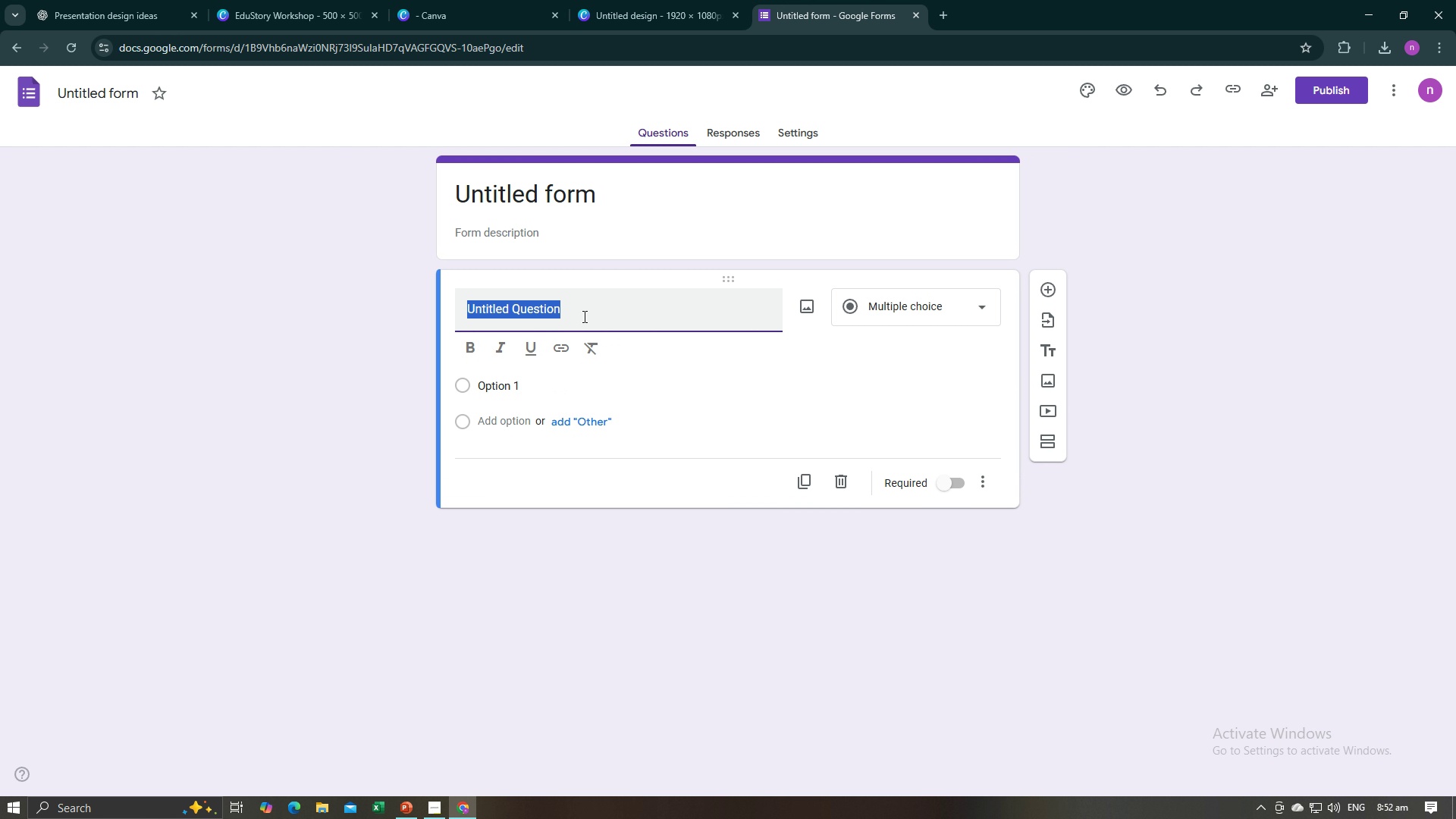 
key(Control+V)
 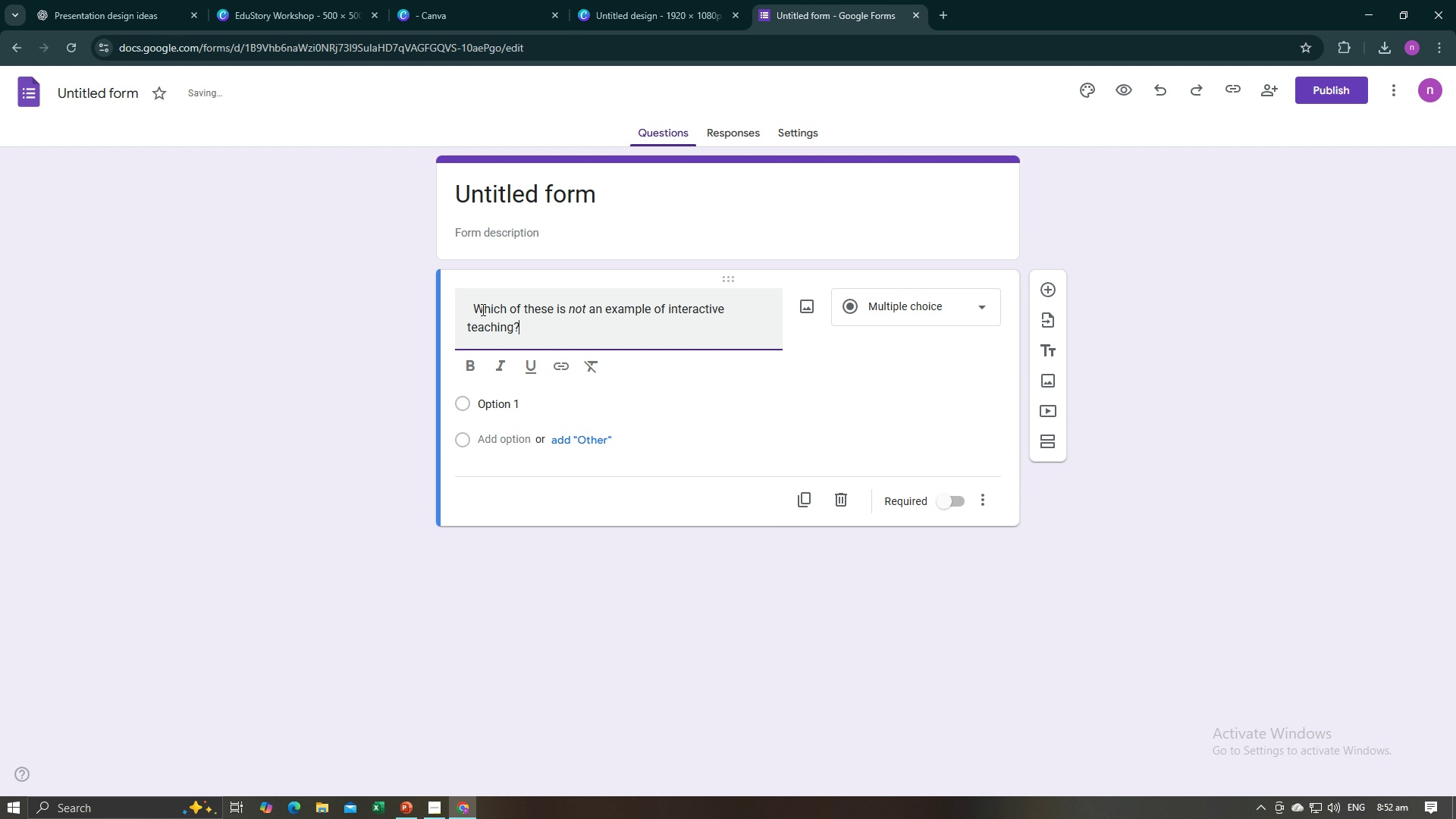 
left_click([475, 307])
 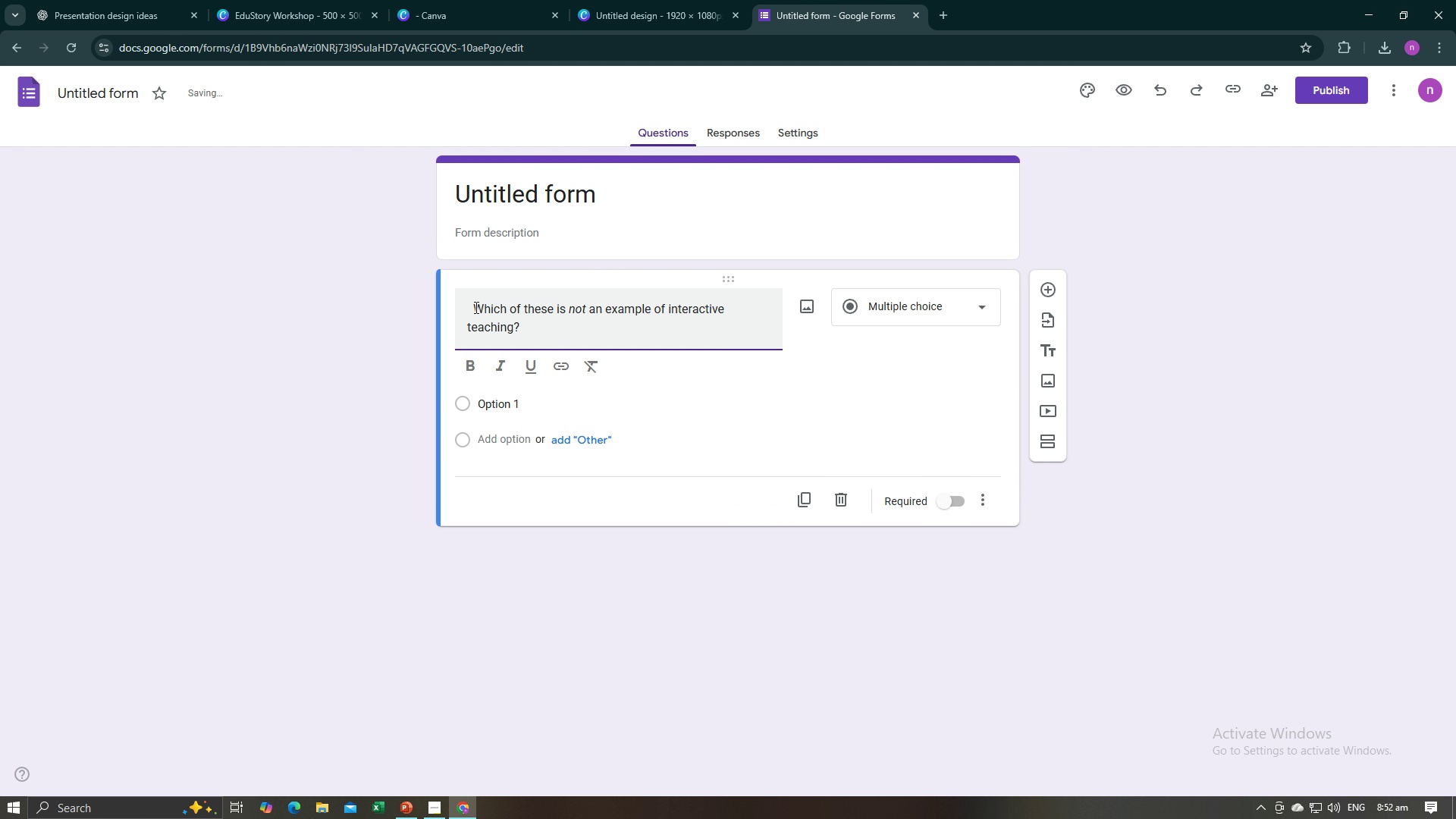 
key(Backspace)
 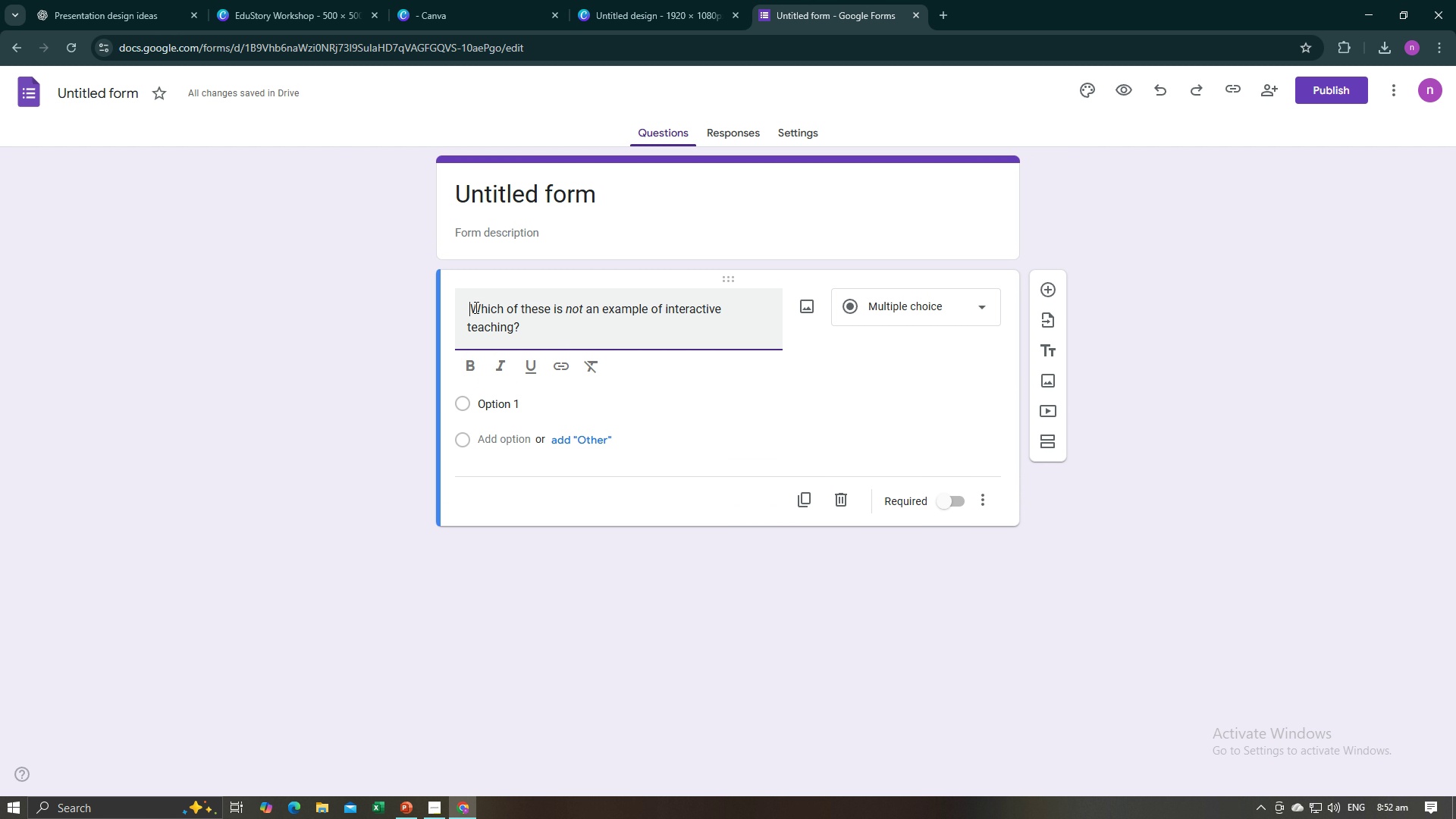 
key(Backspace)
 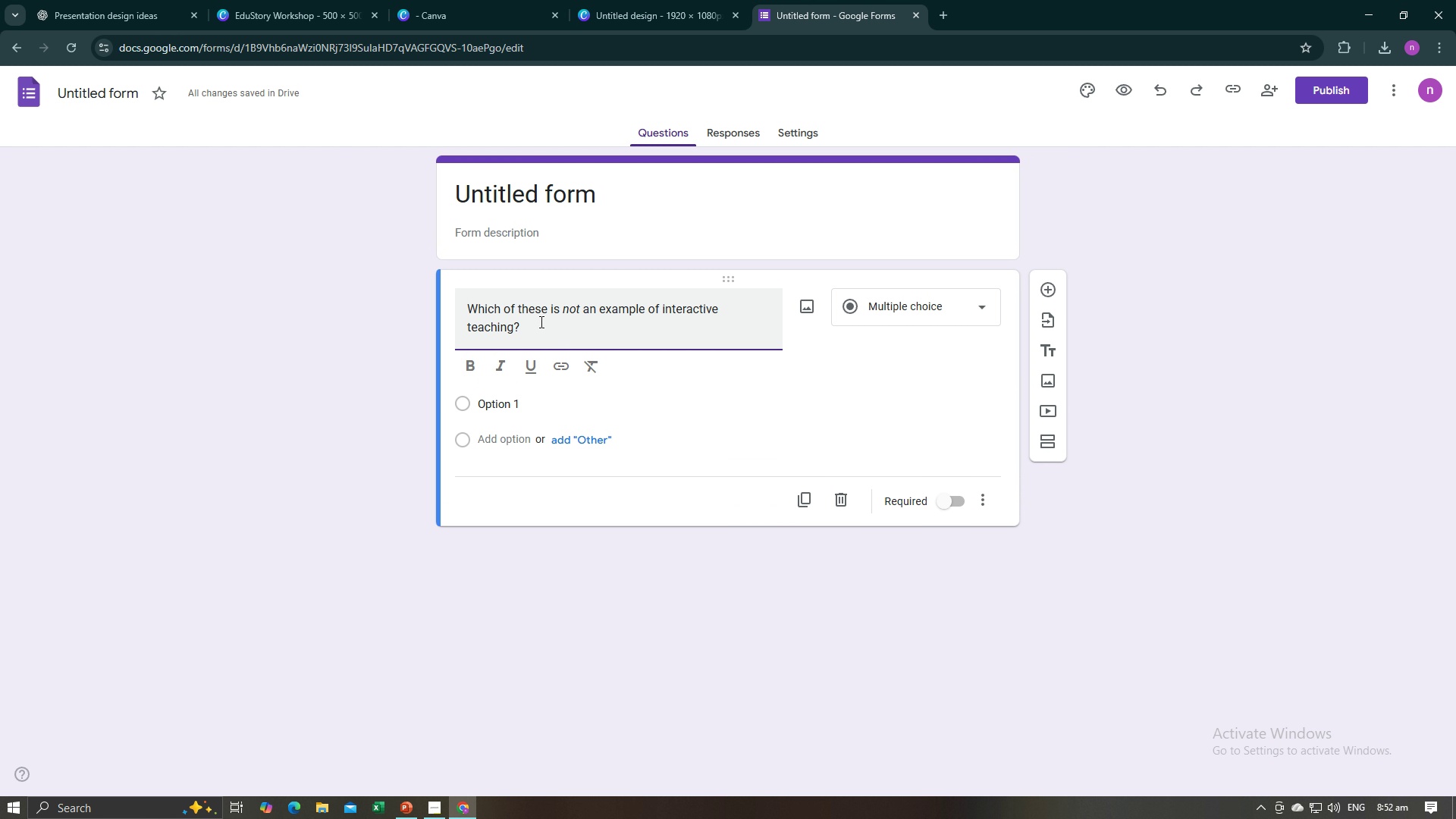 
key(Backspace)
 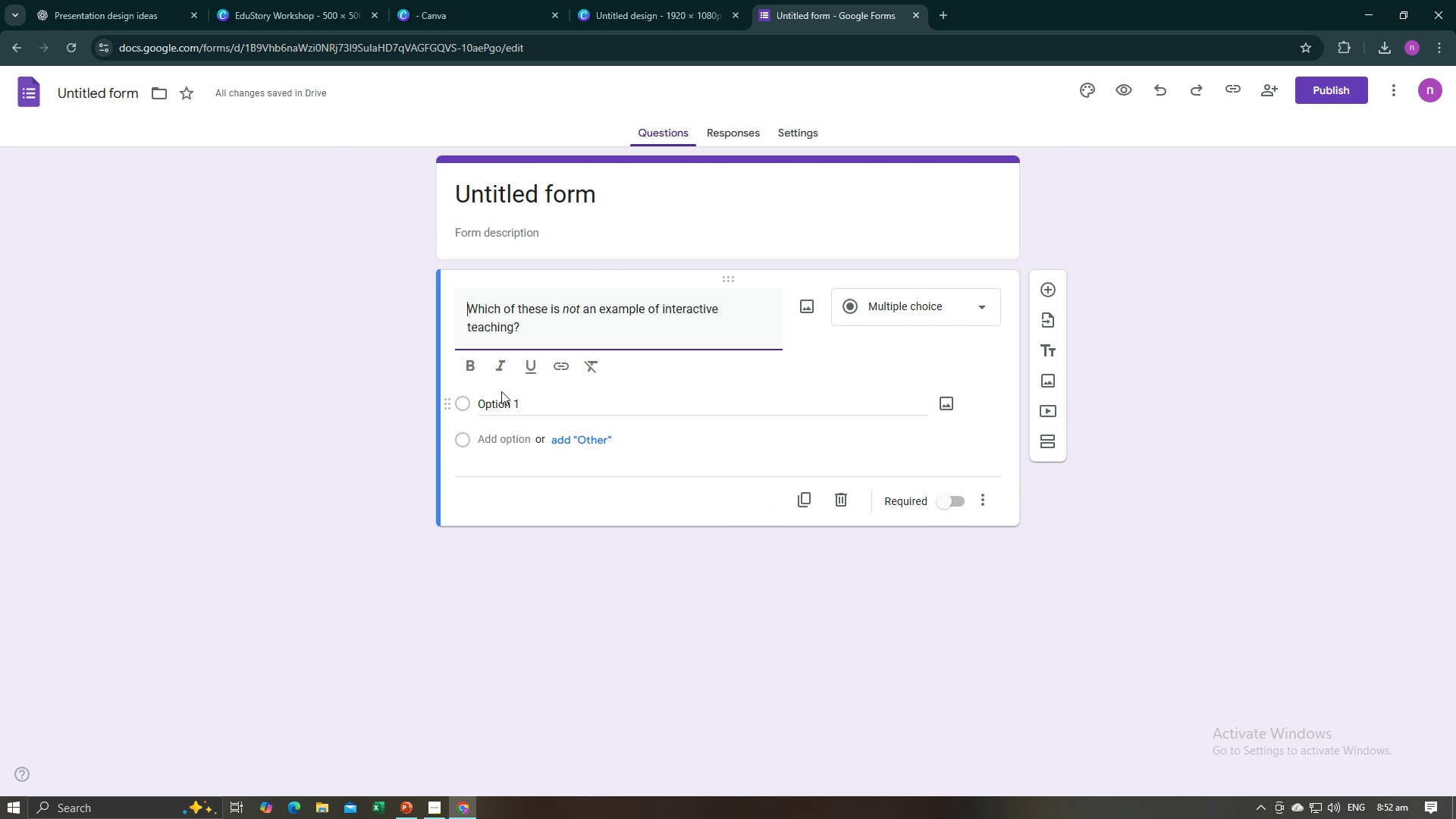 
left_click([497, 400])
 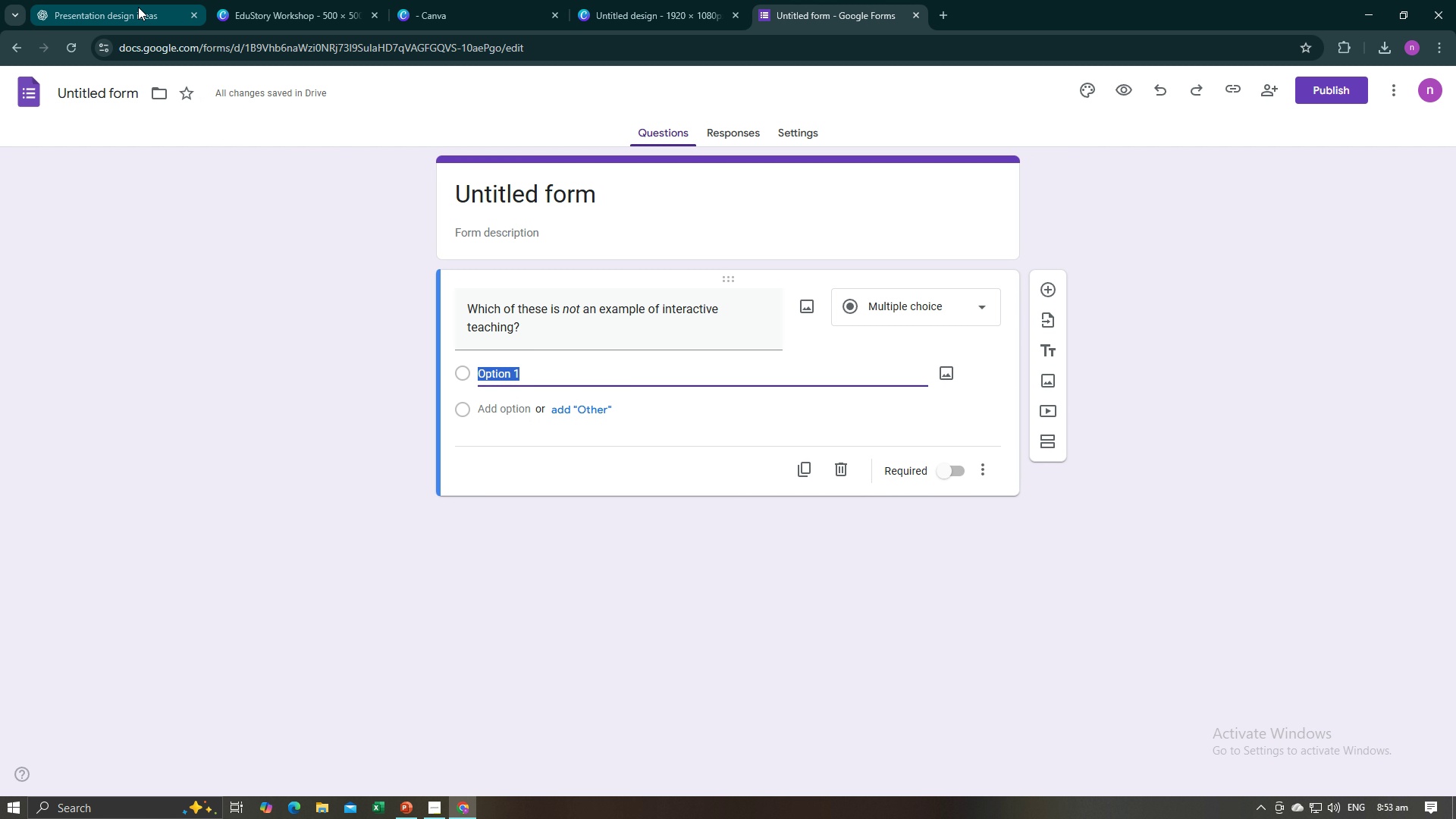 
left_click([137, 7])
 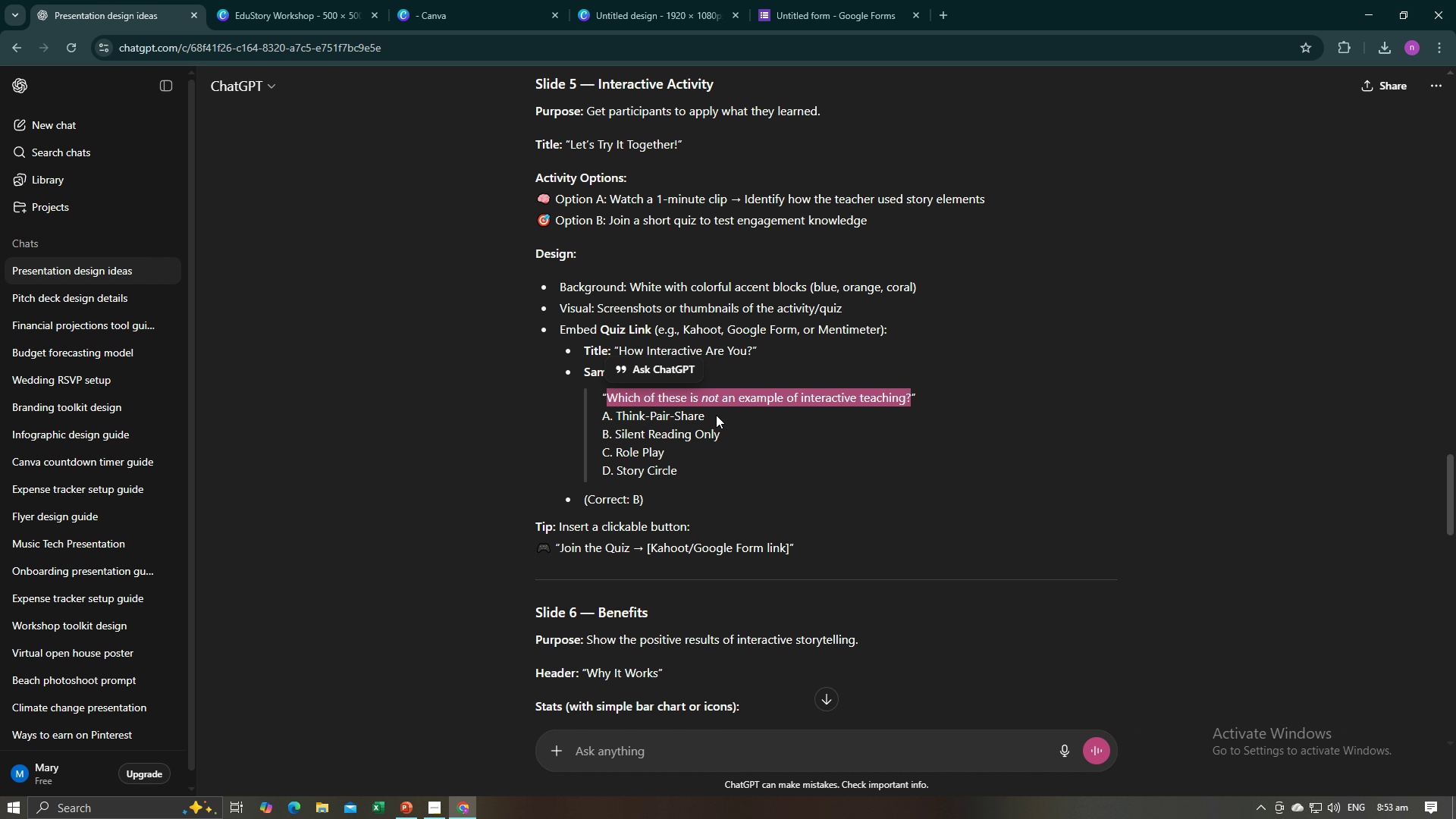 
left_click_drag(start_coordinate=[716, 415], to_coordinate=[617, 419])
 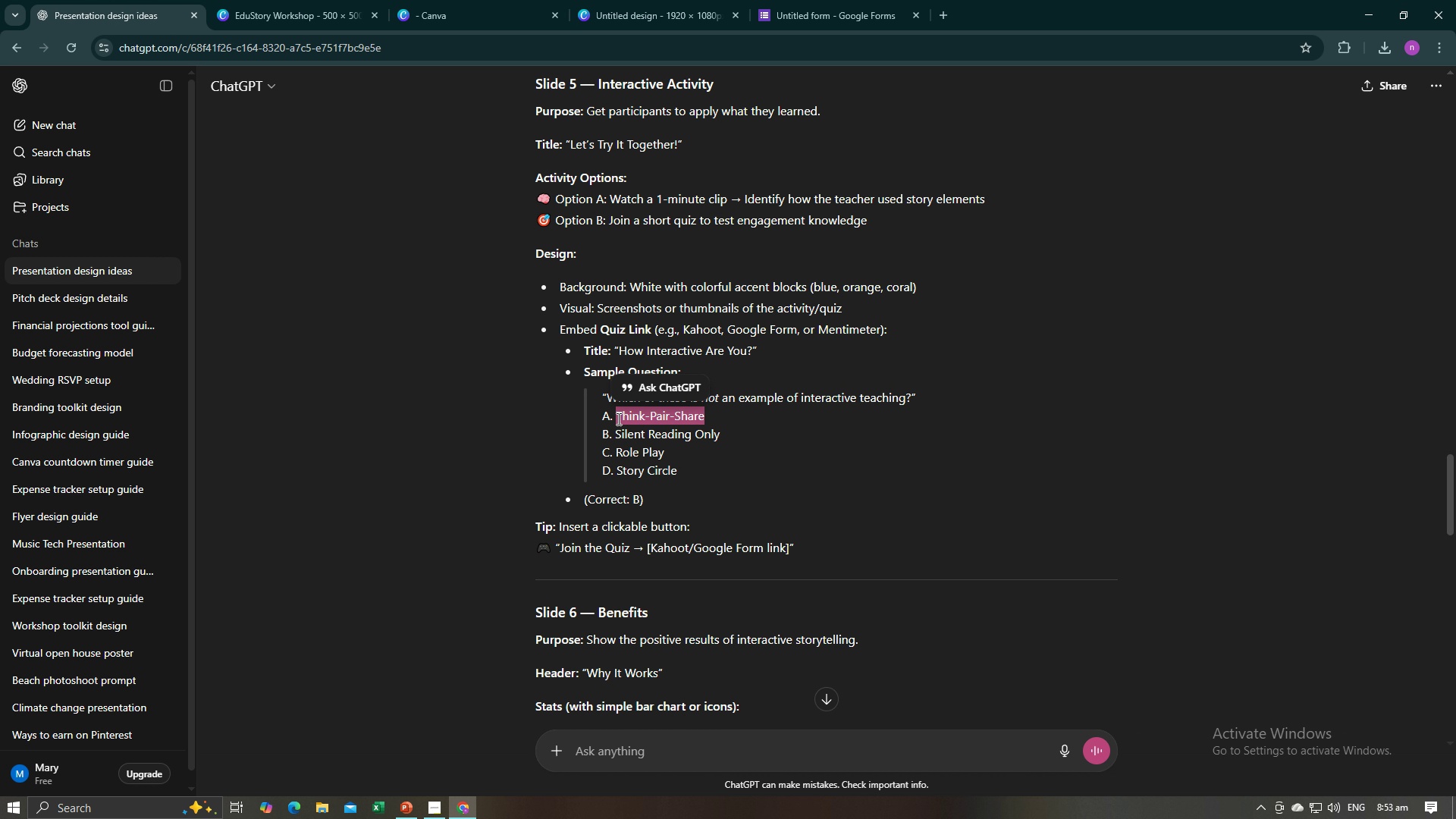 
key(Control+C)
 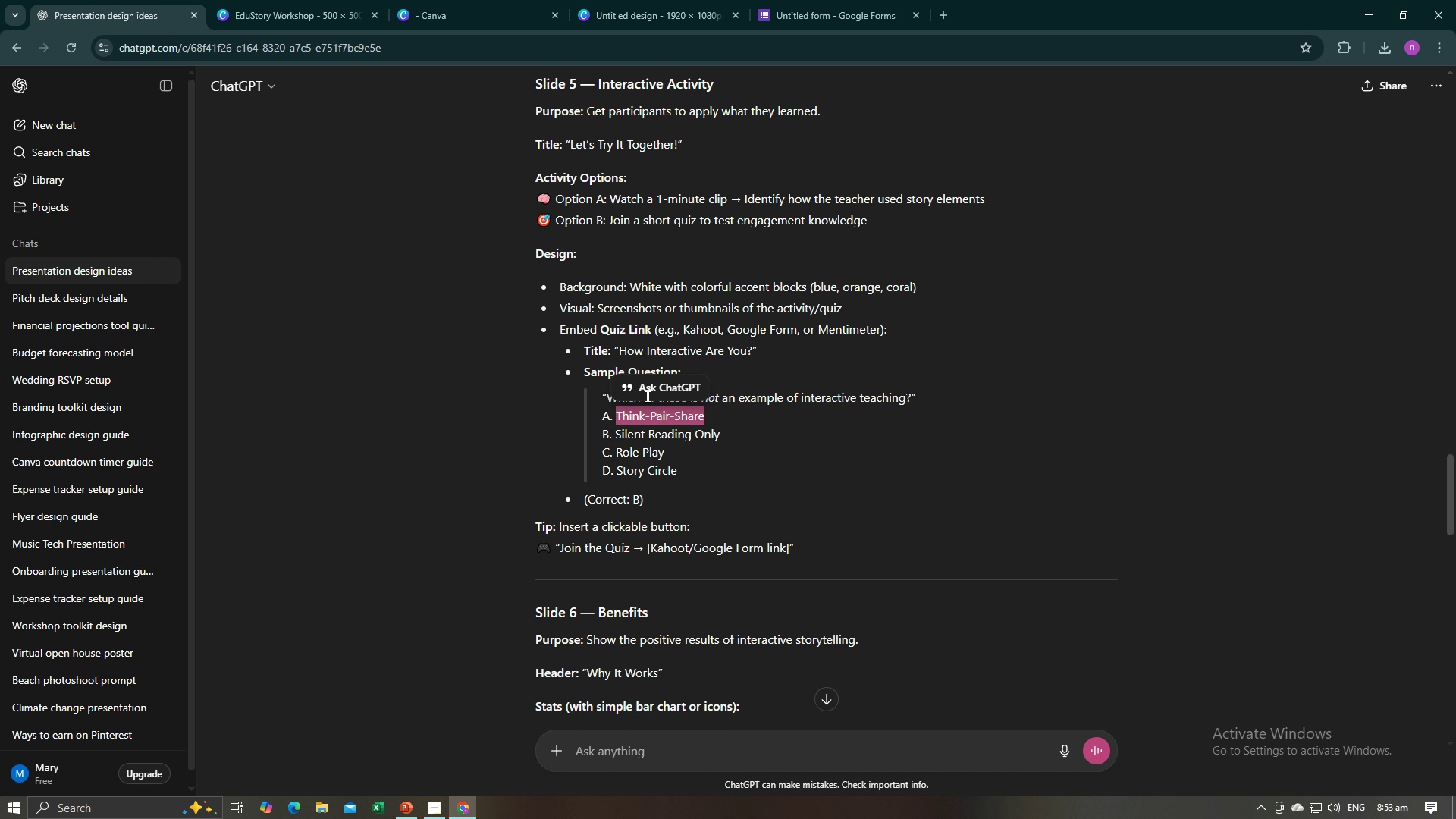 
key(Control+C)
 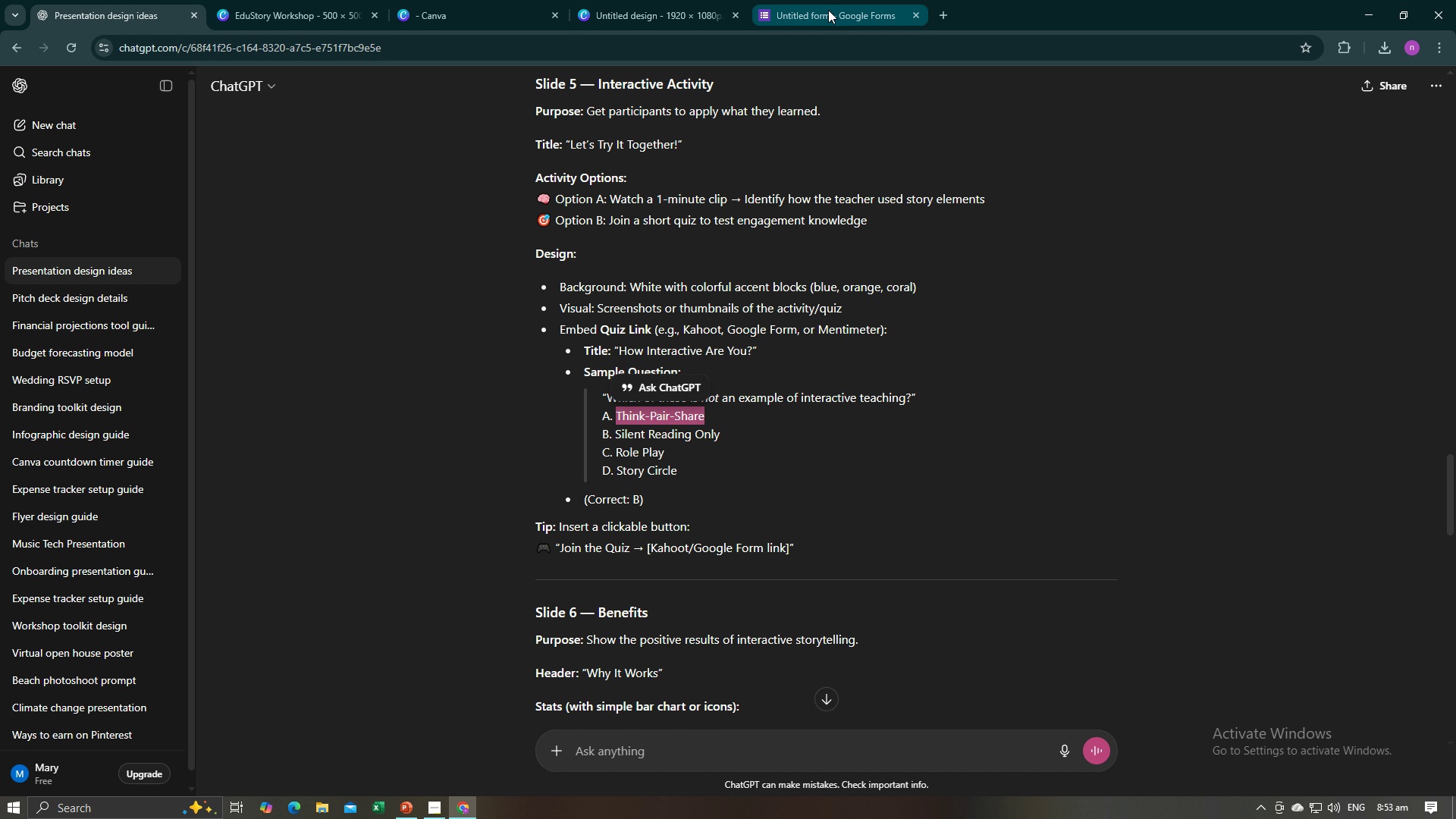 
left_click([828, 10])
 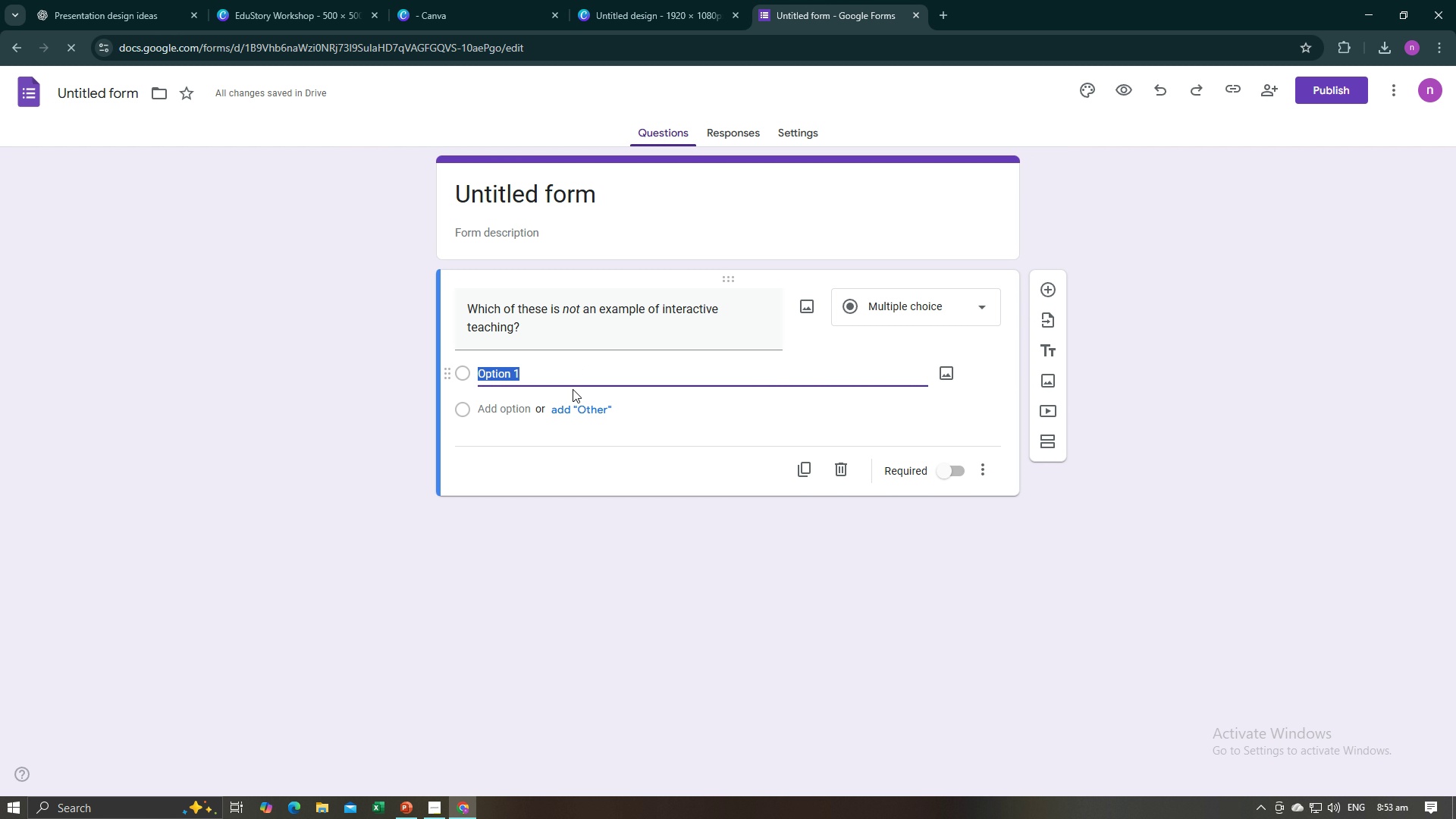 
key(Control+V)
 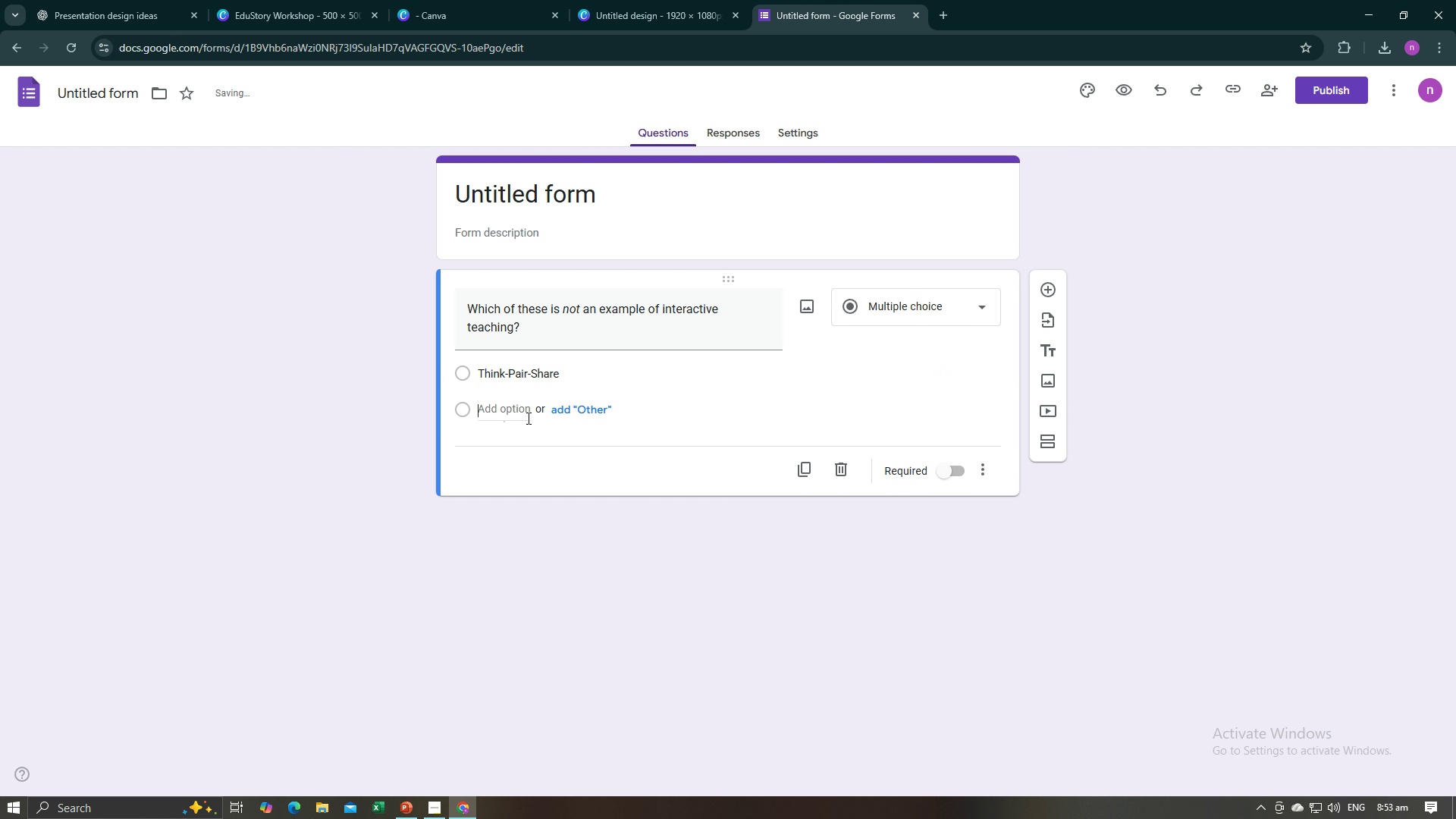 
left_click([527, 418])
 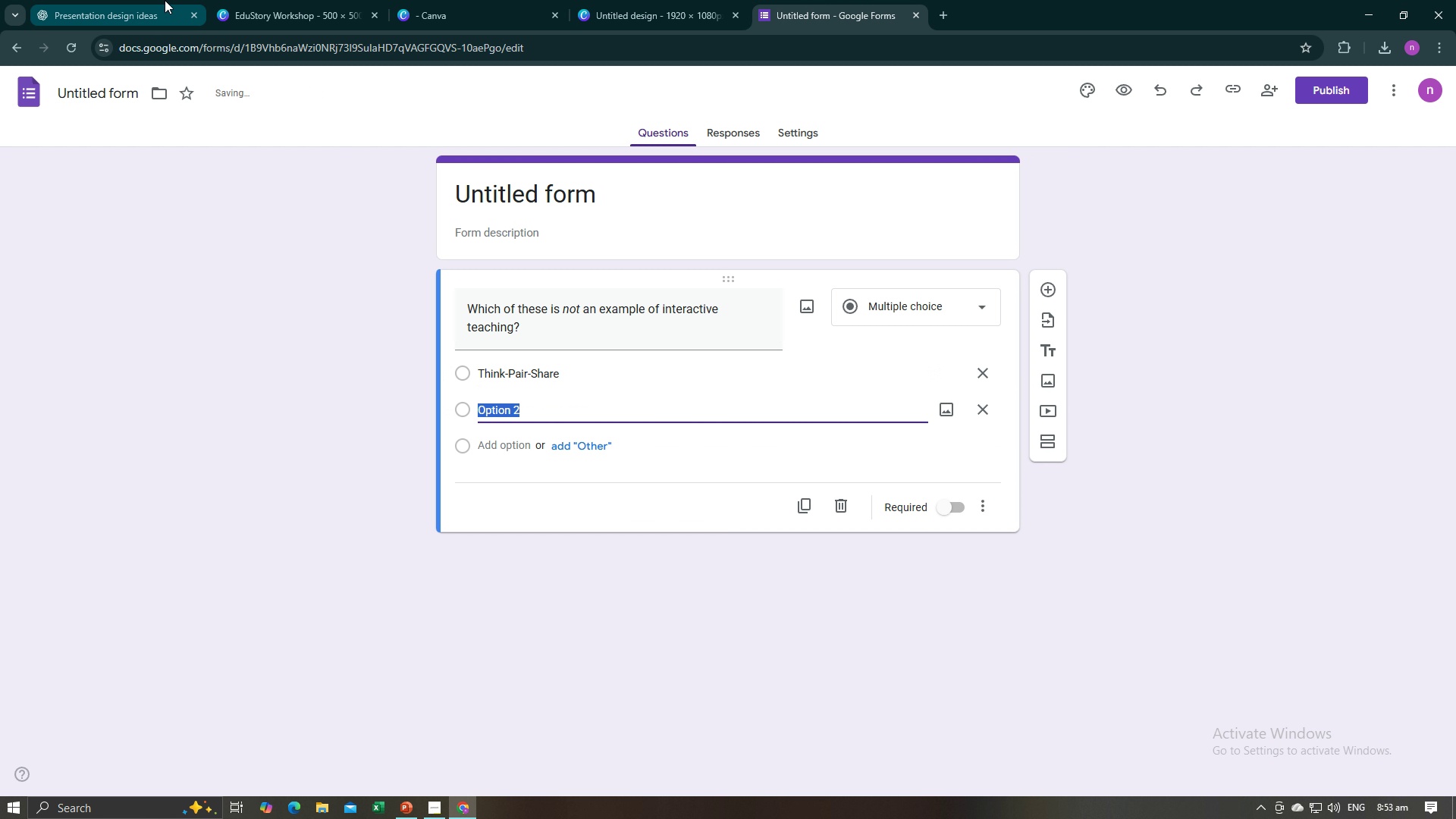 
left_click([142, 0])
 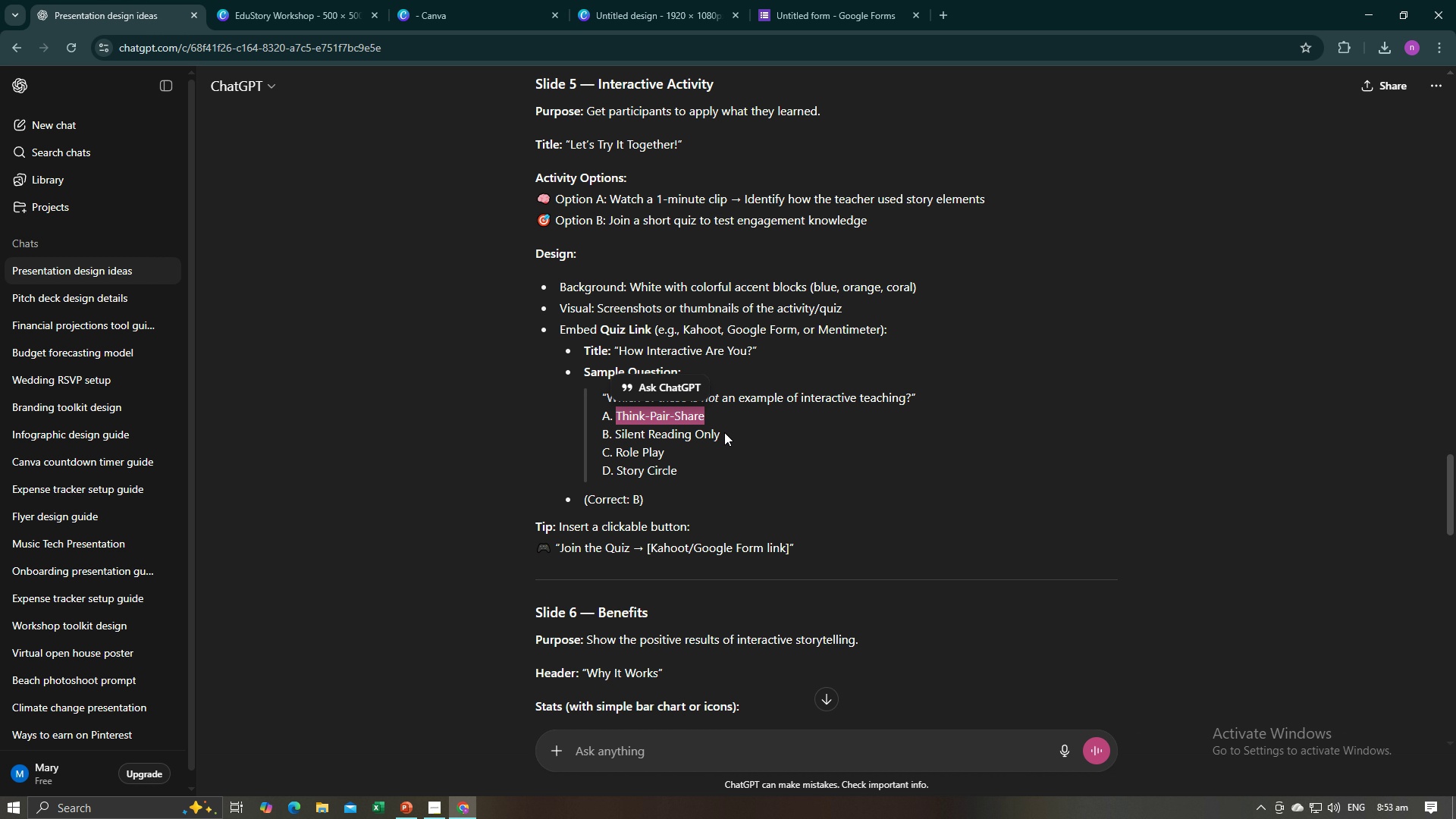 
left_click_drag(start_coordinate=[724, 432], to_coordinate=[617, 435])
 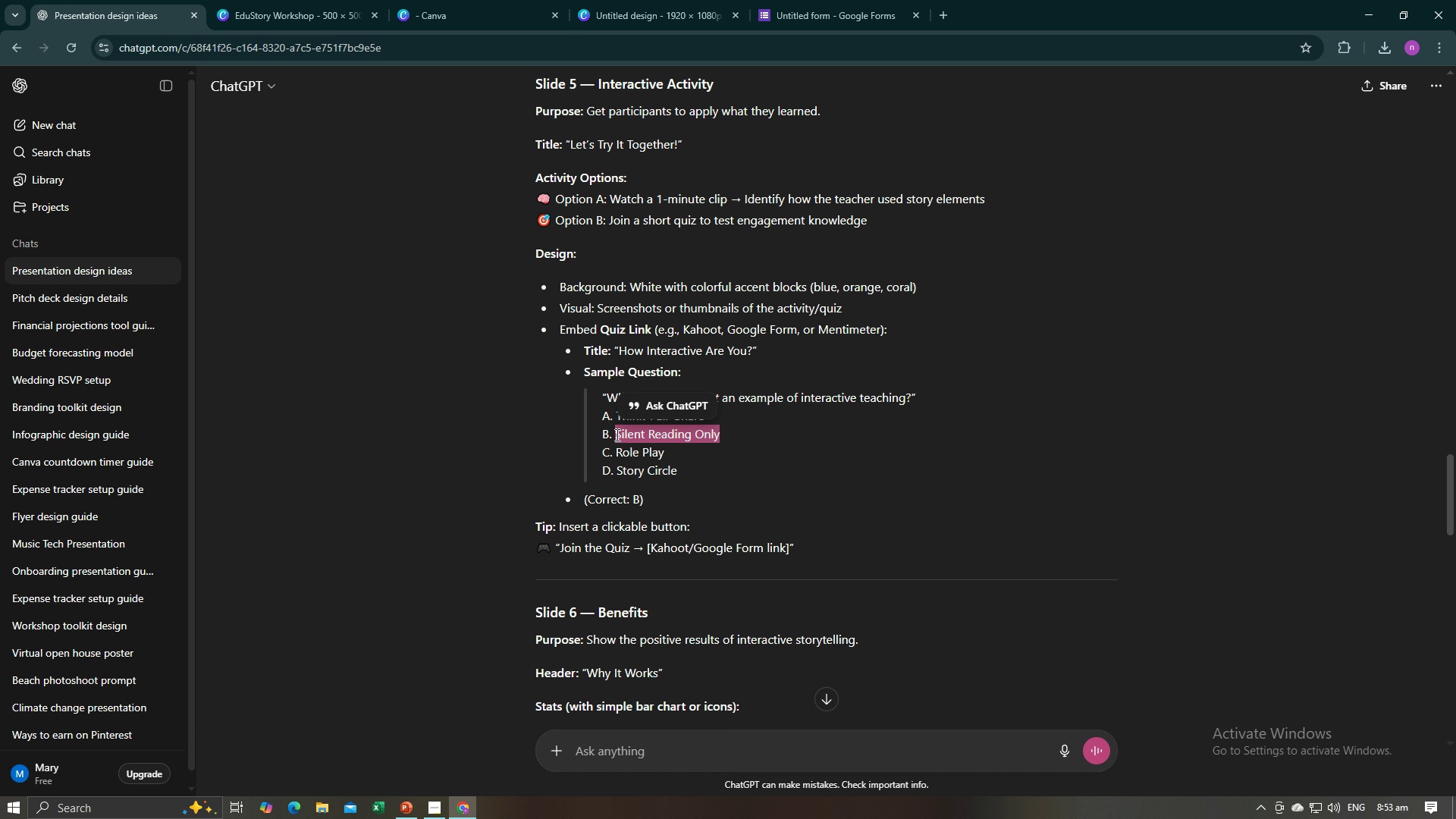 
key(Control+C)
 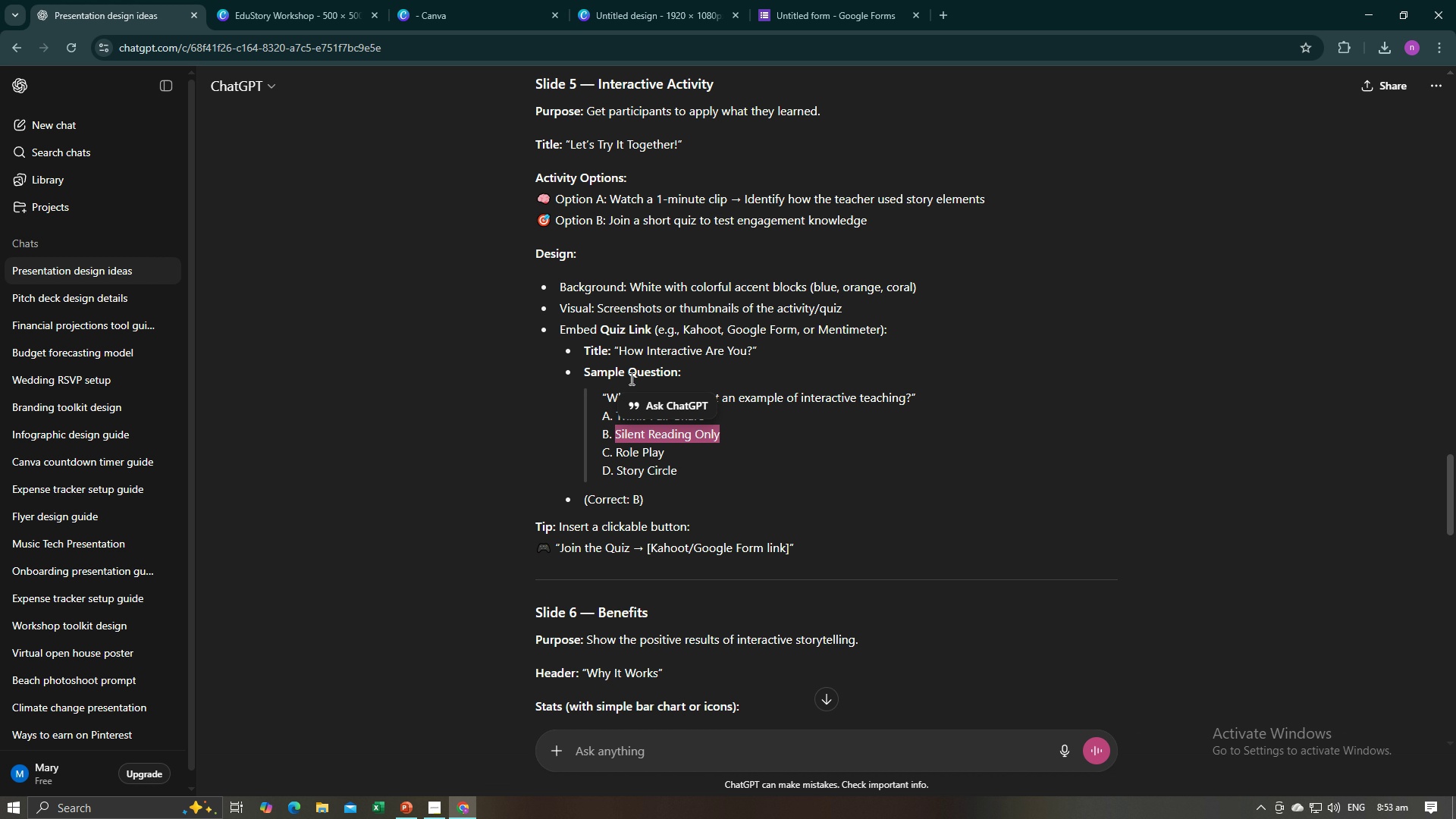 
key(Control+C)
 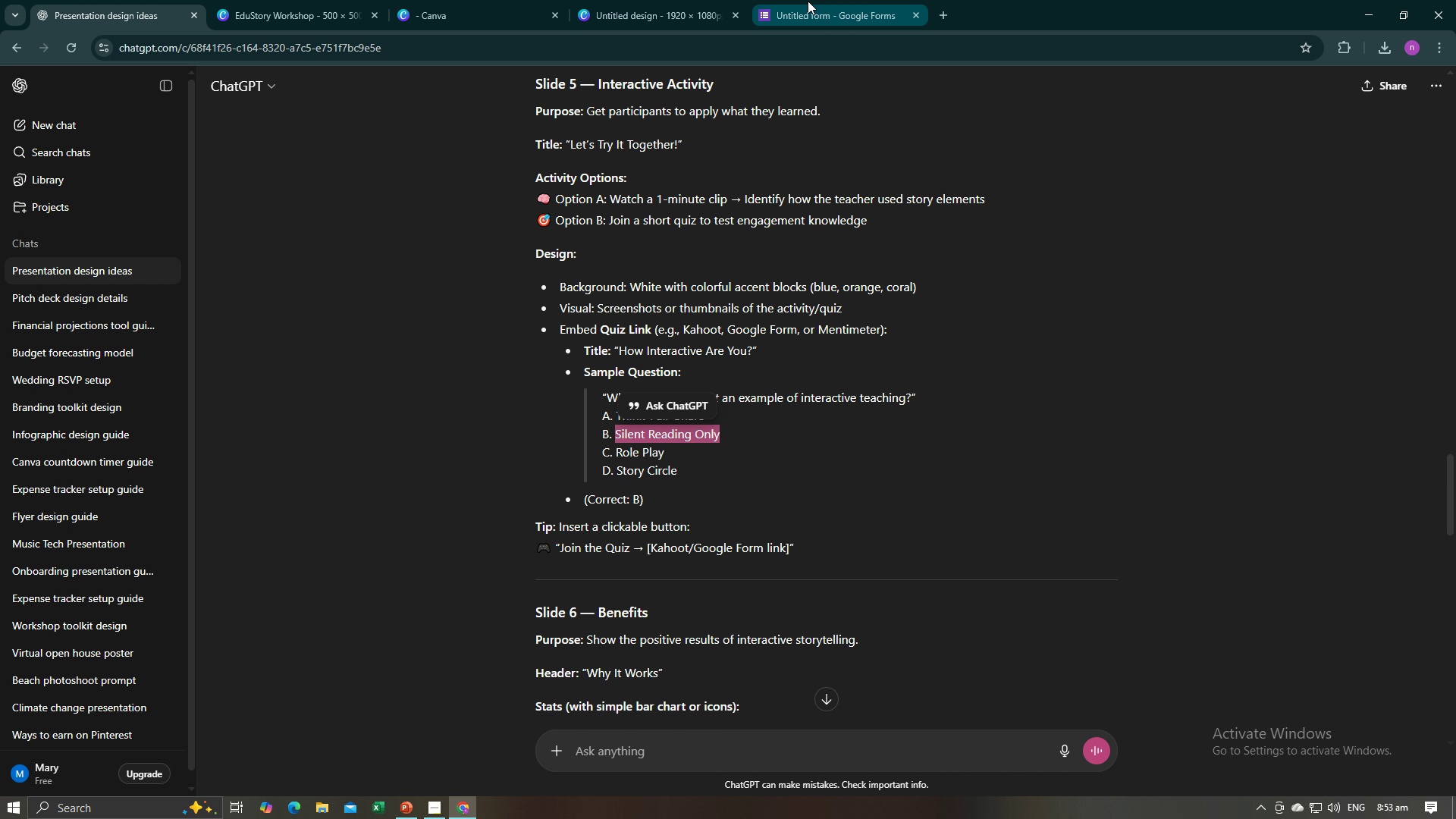 
left_click([808, 1])
 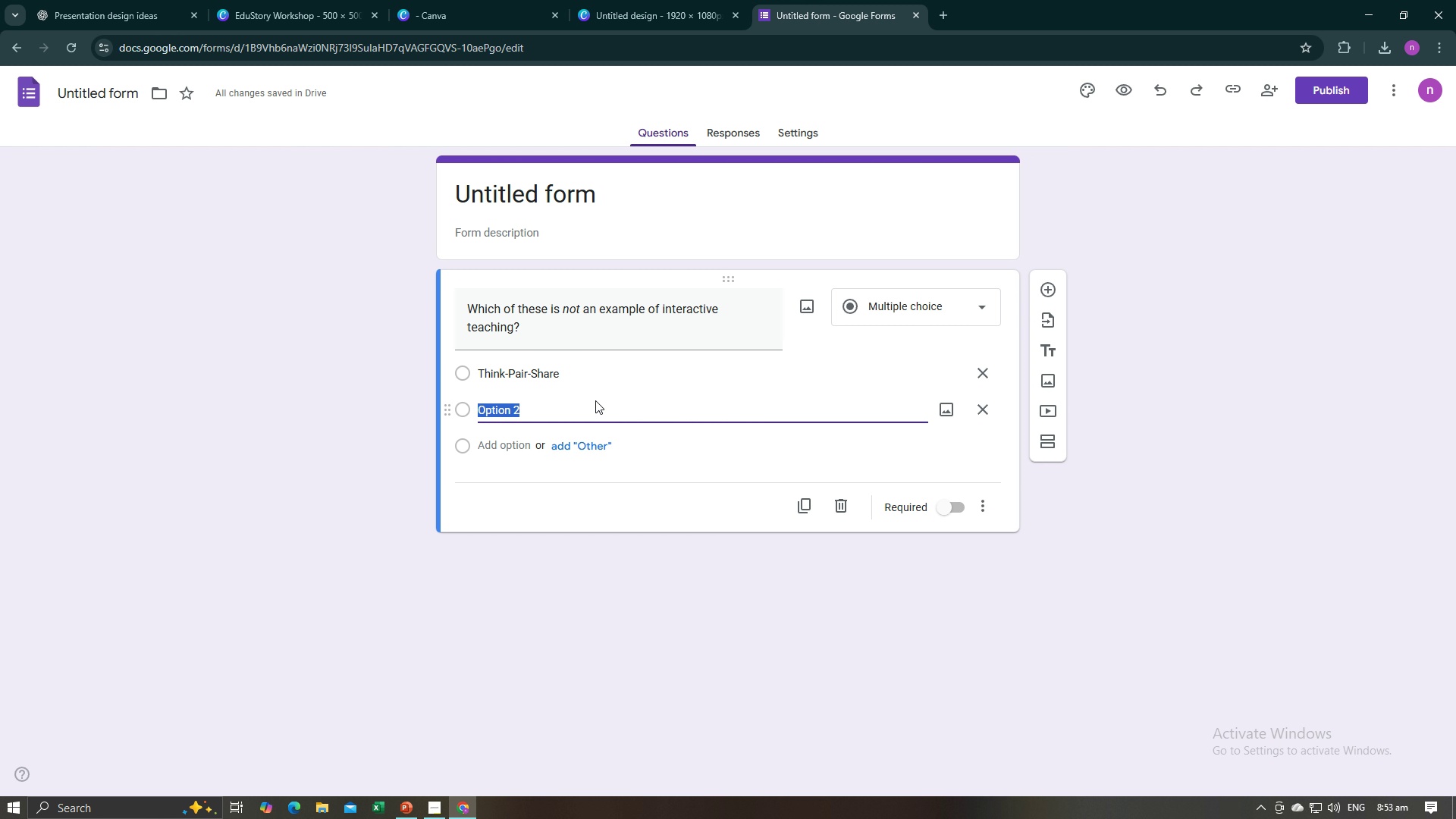 
key(Control+V)
 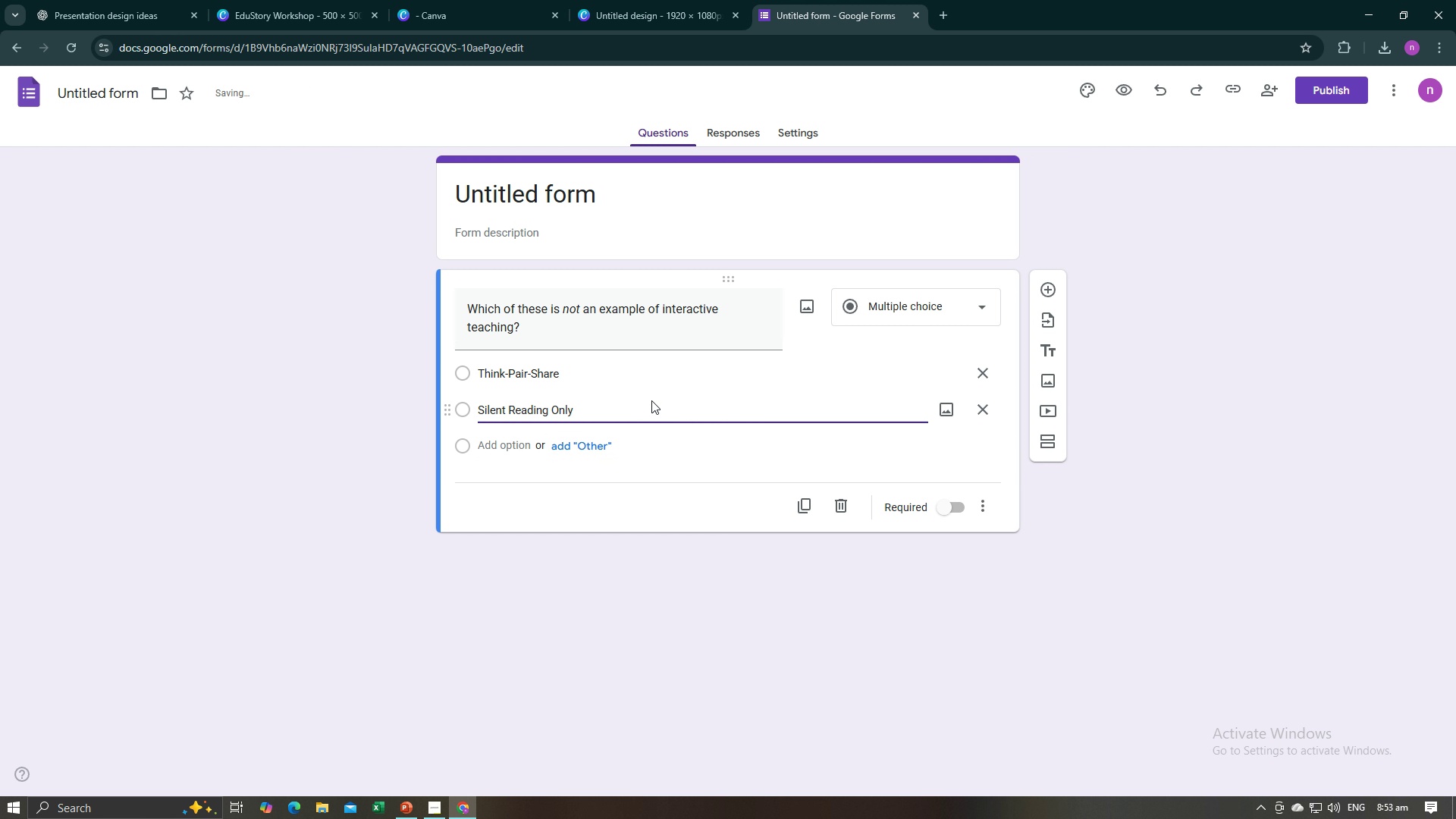 
key(Enter)
 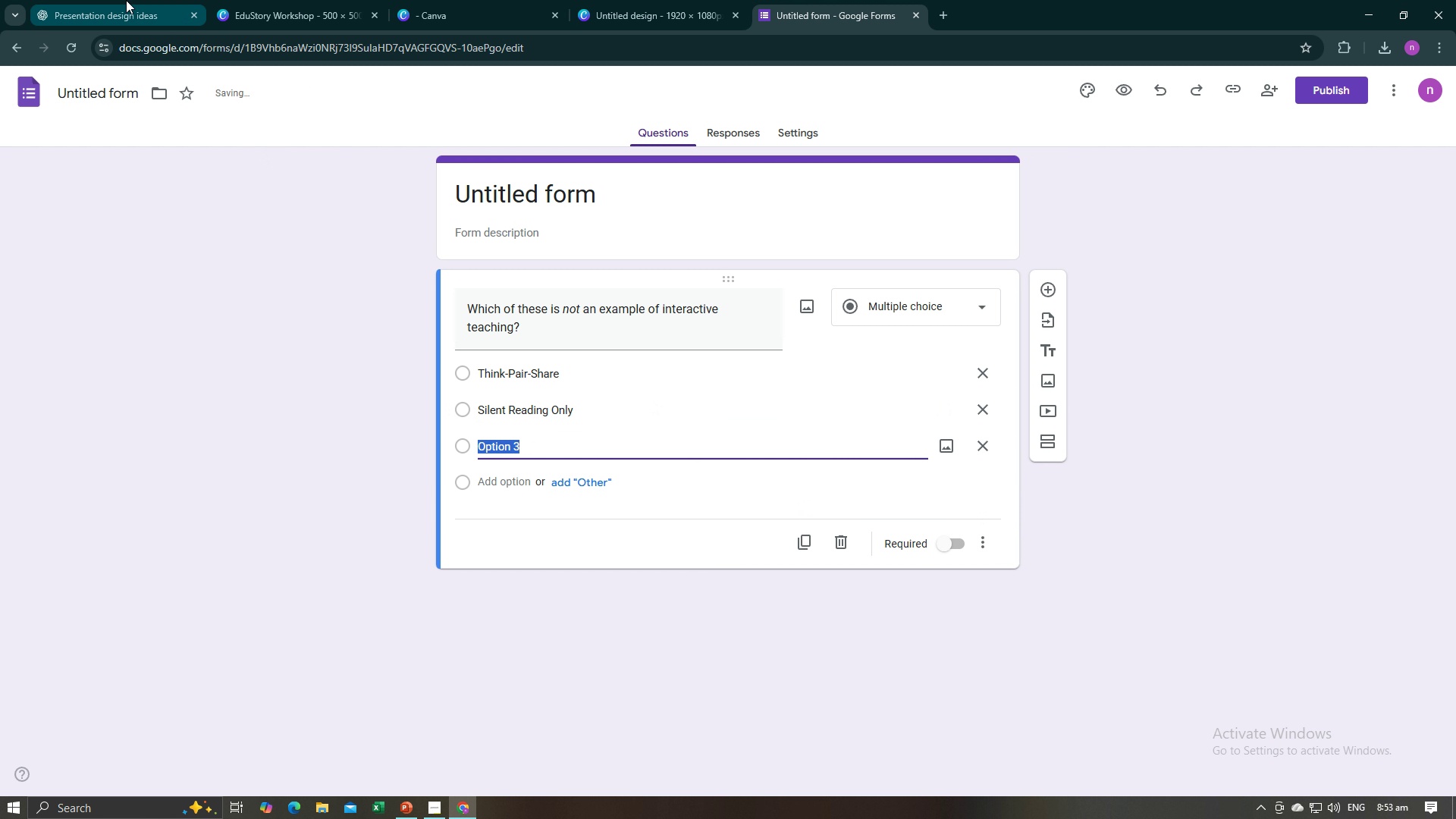 
left_click([117, 0])
 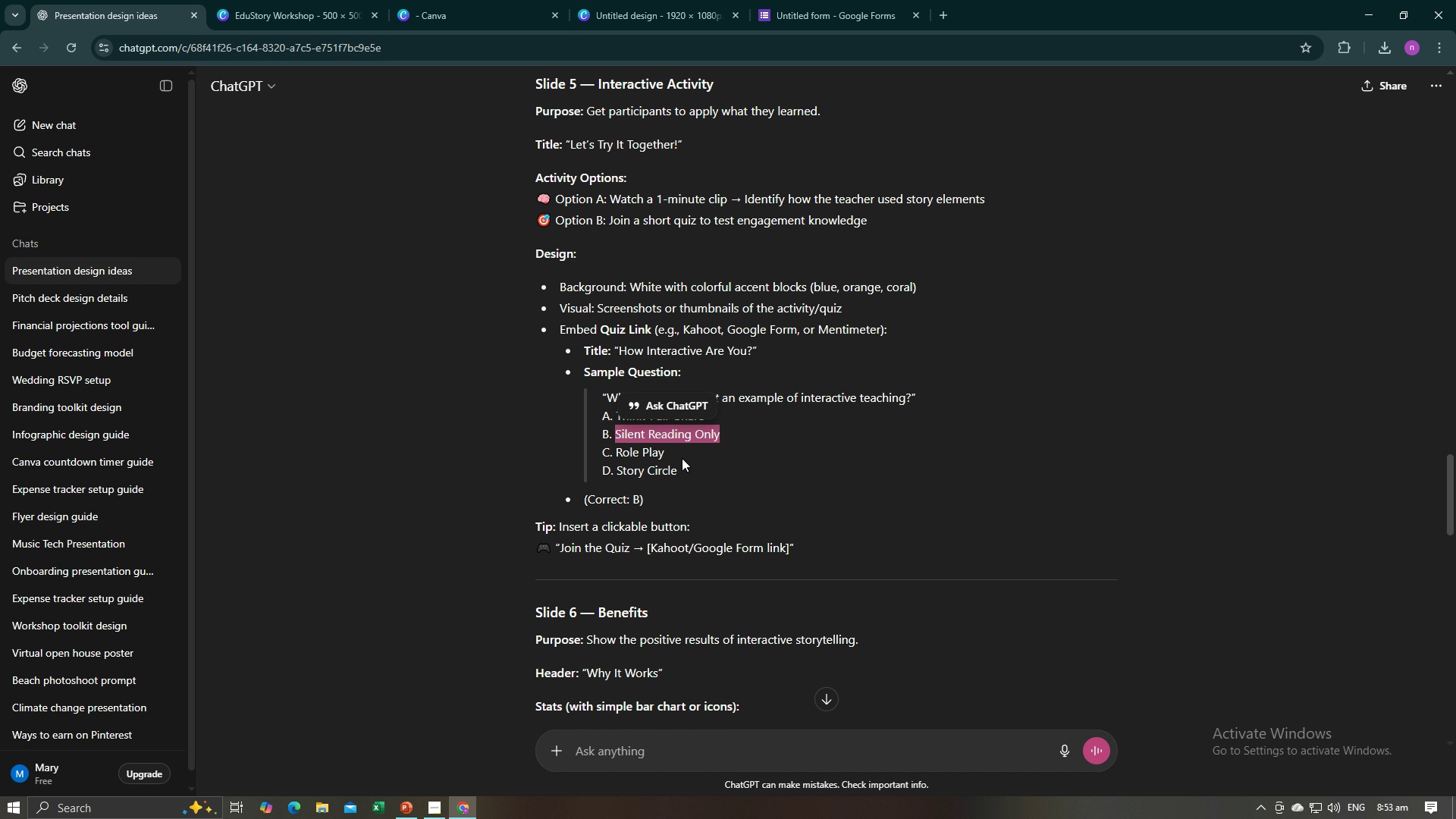 
left_click_drag(start_coordinate=[680, 457], to_coordinate=[619, 453])
 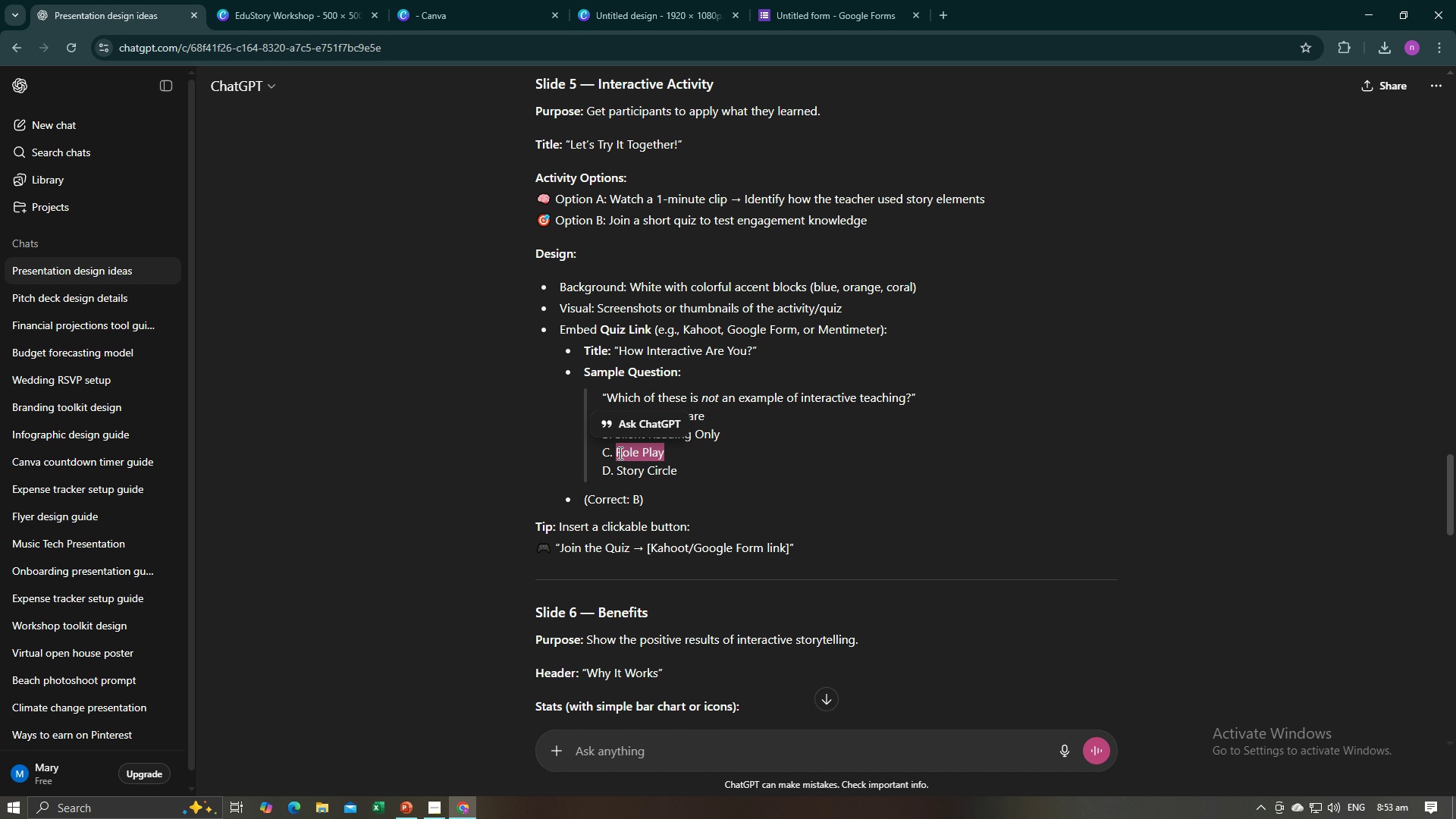 
key(Control+C)
 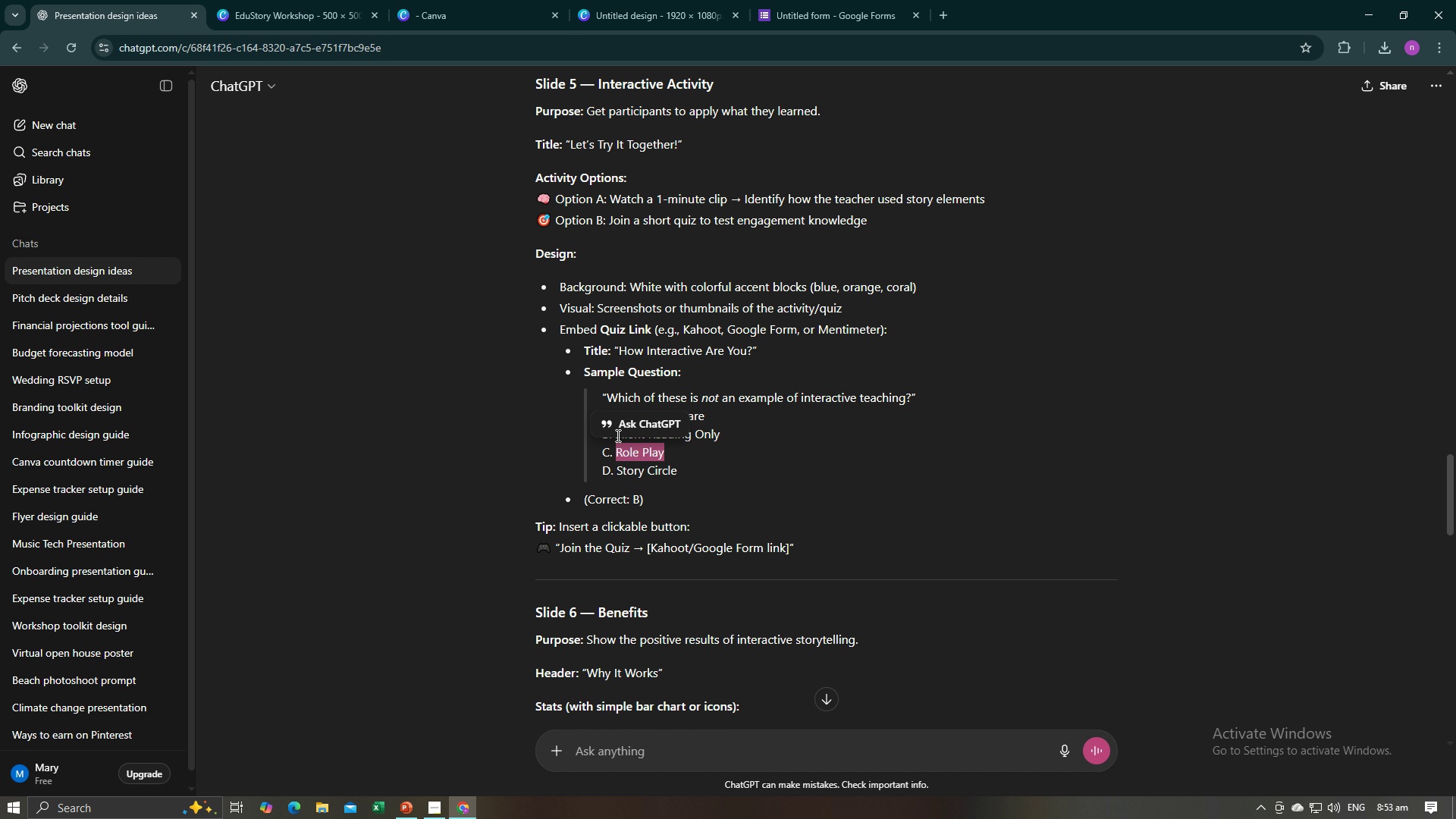 
key(Control+C)
 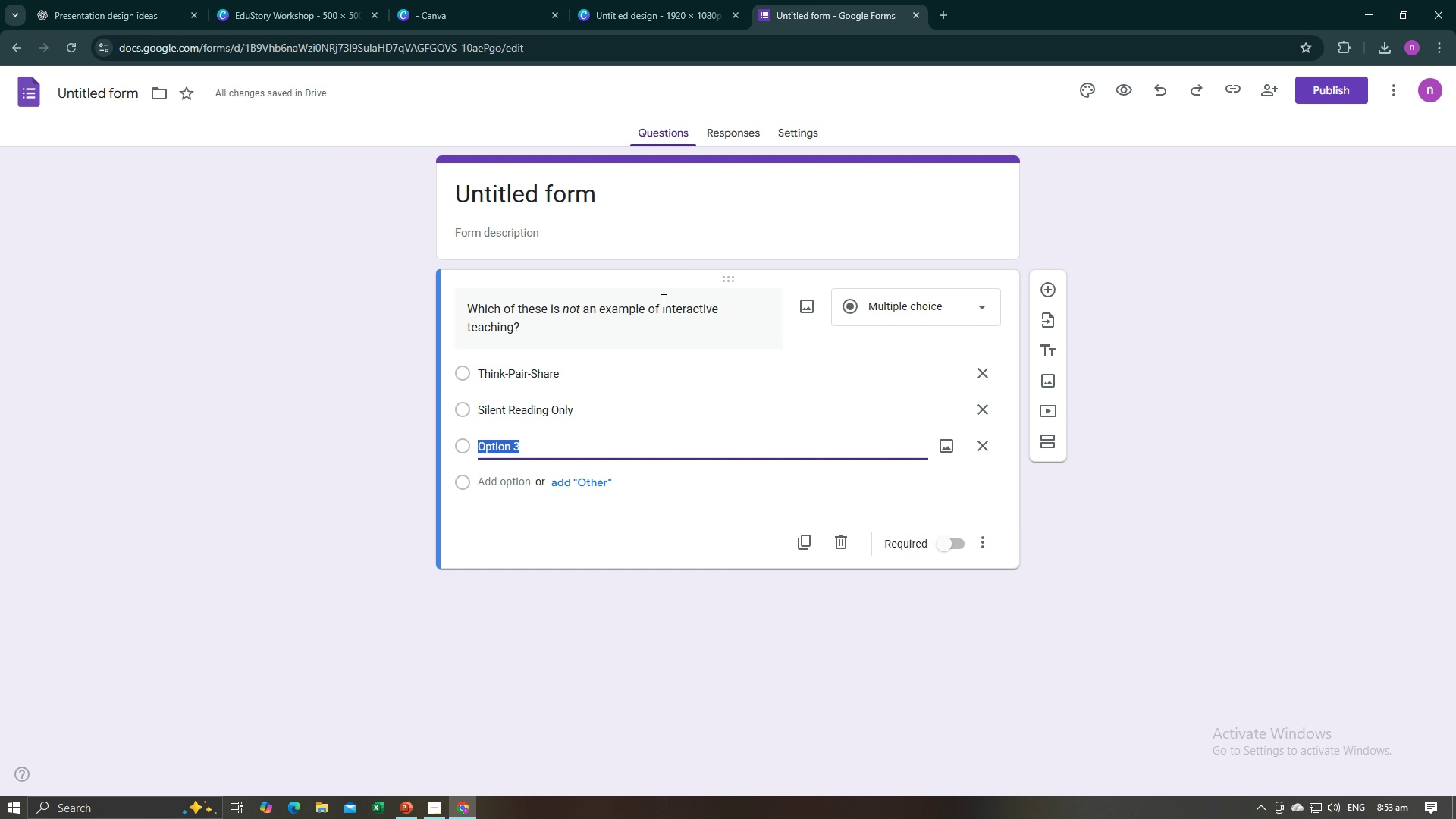 
key(Control+V)
 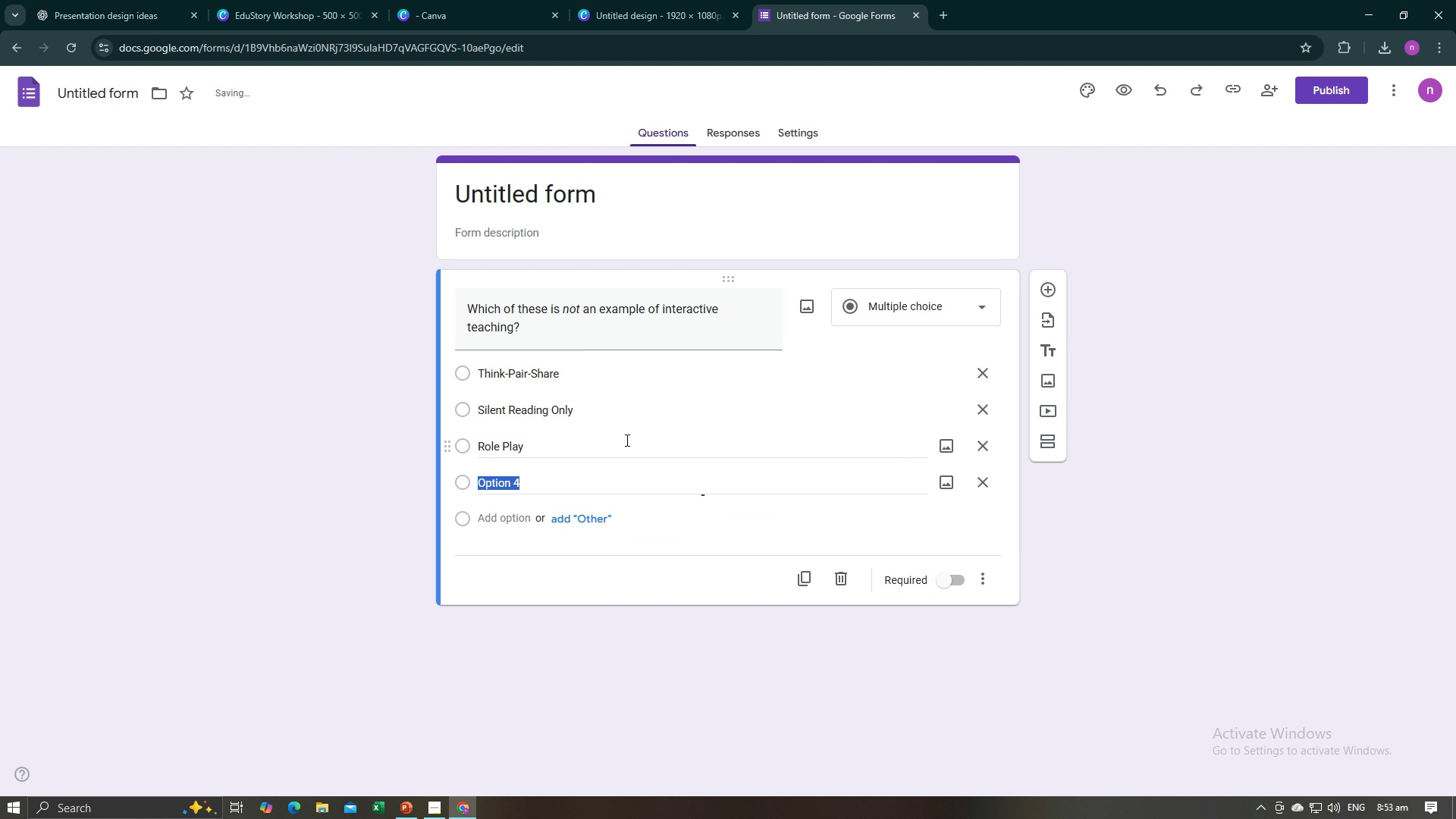 
key(Enter)
 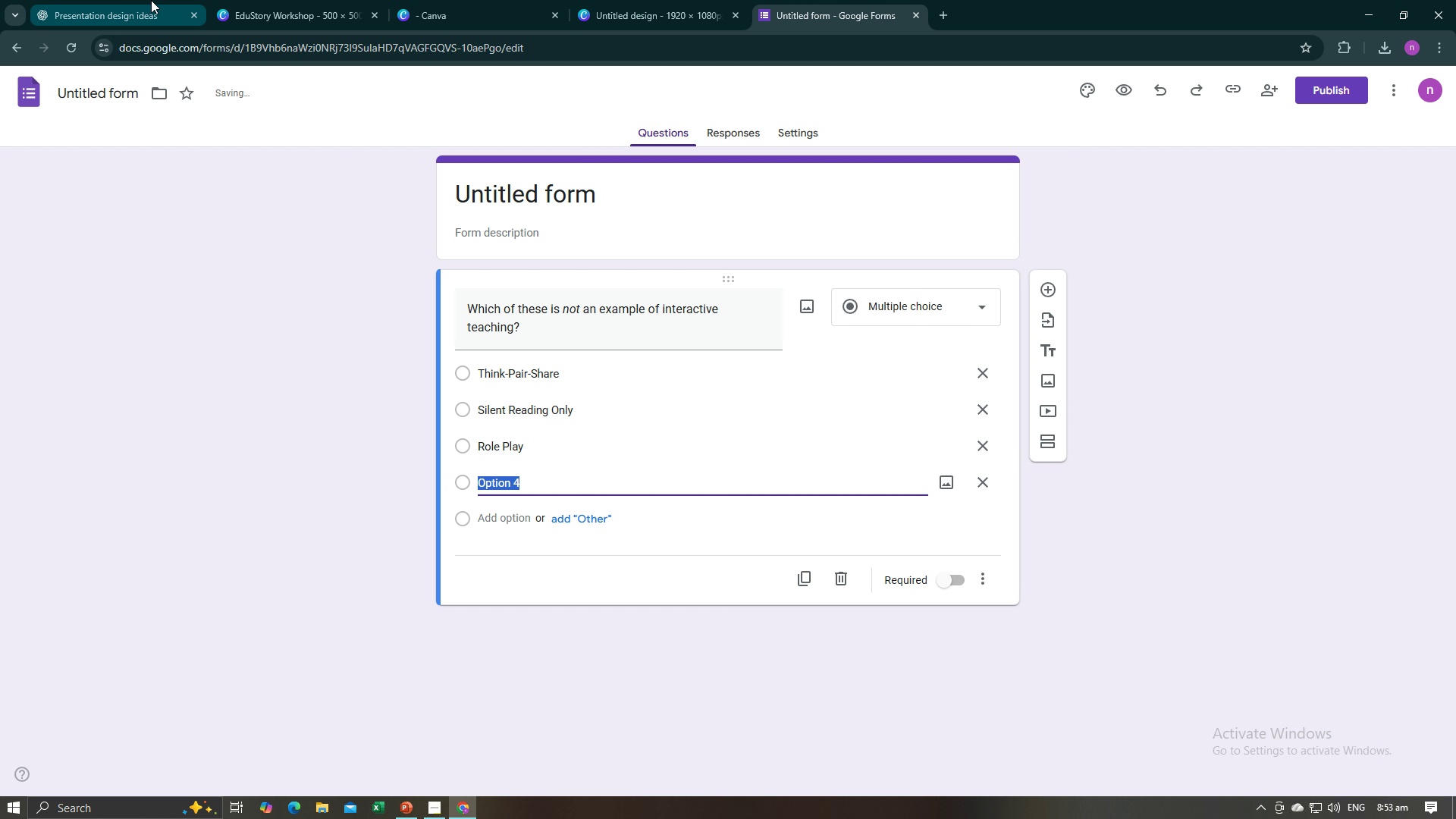 
left_click([151, 0])
 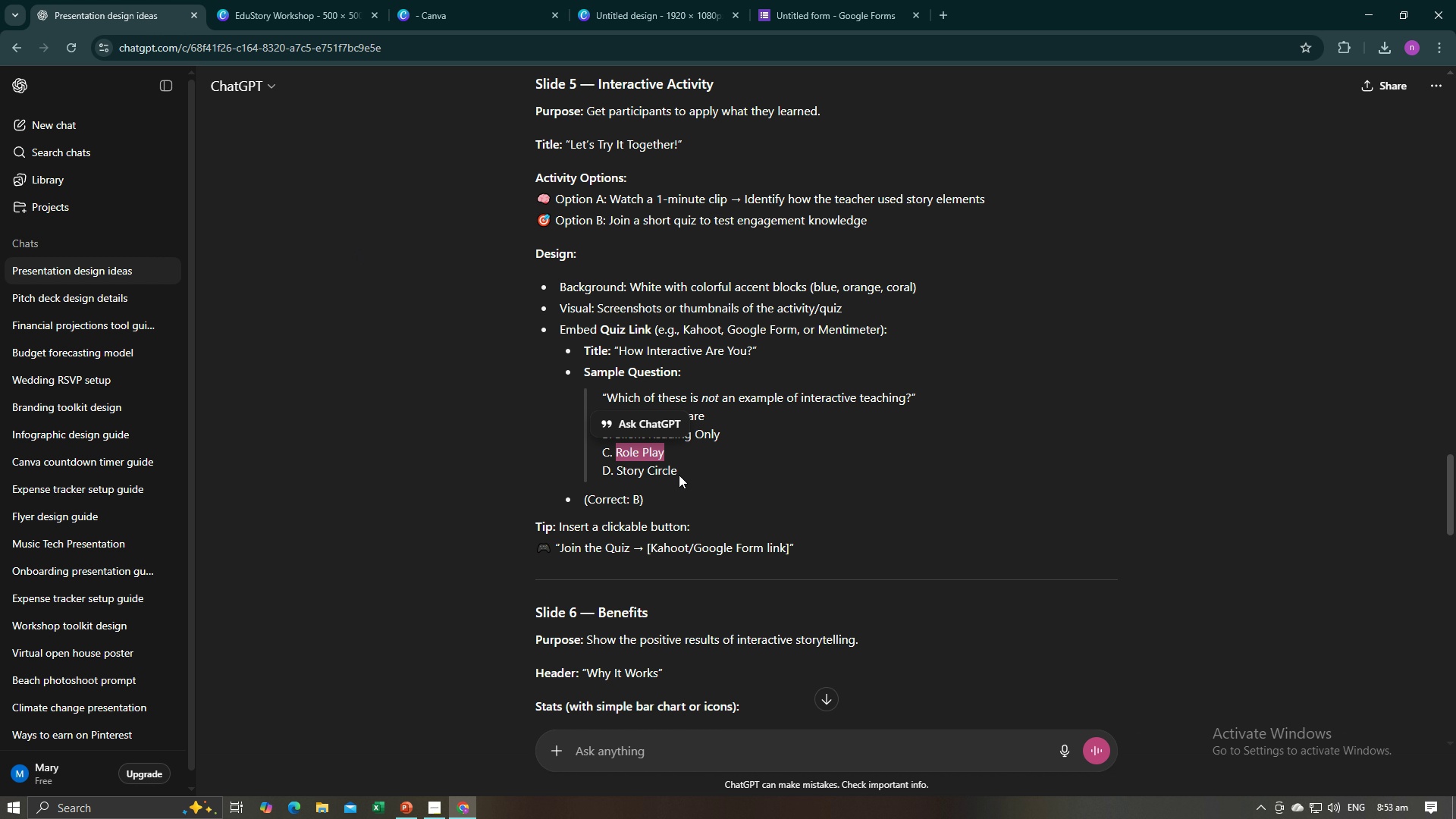 
left_click_drag(start_coordinate=[679, 475], to_coordinate=[616, 475])
 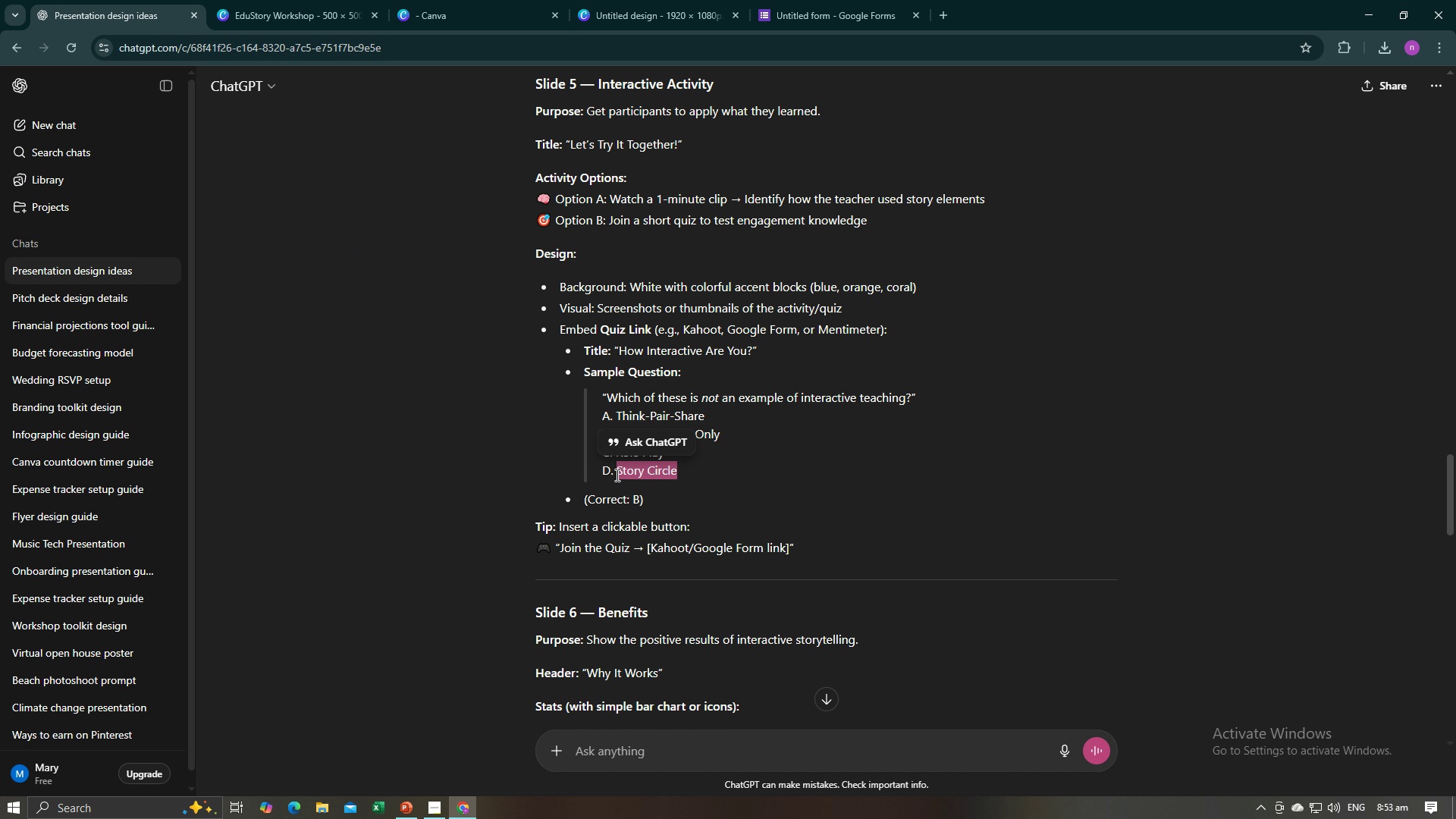 
key(Control+C)
 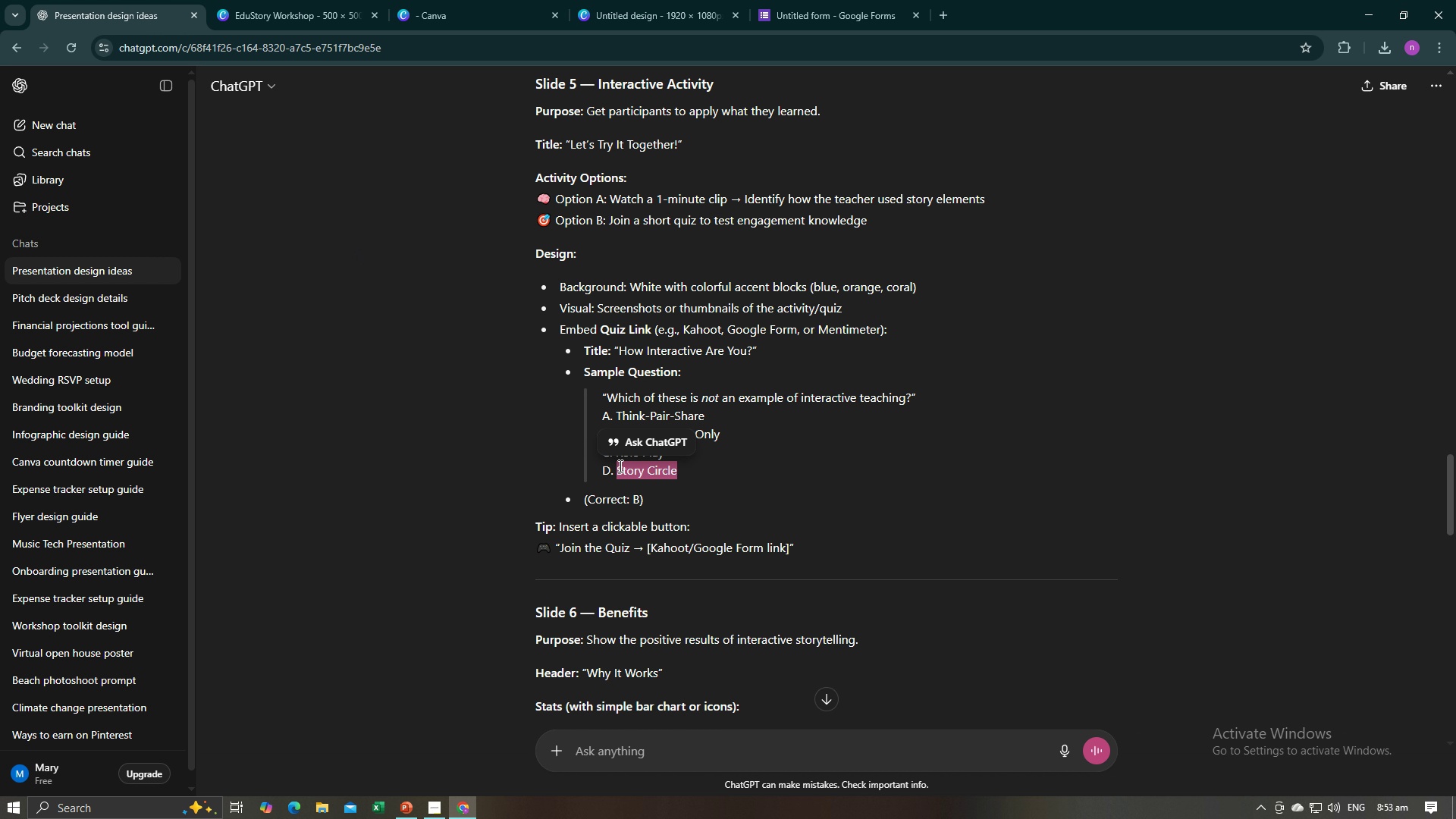 
key(Control+C)
 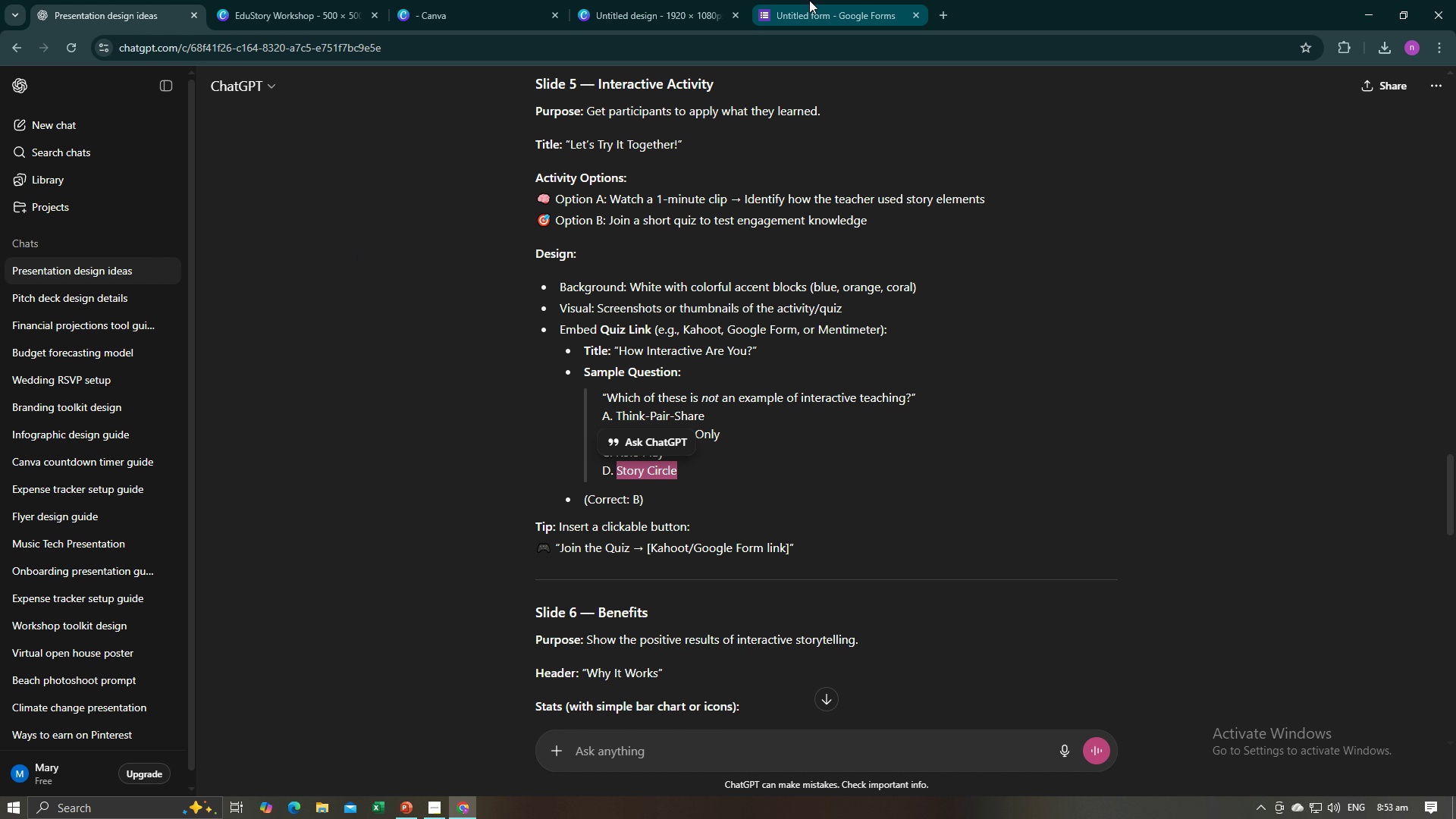 
left_click([809, 0])
 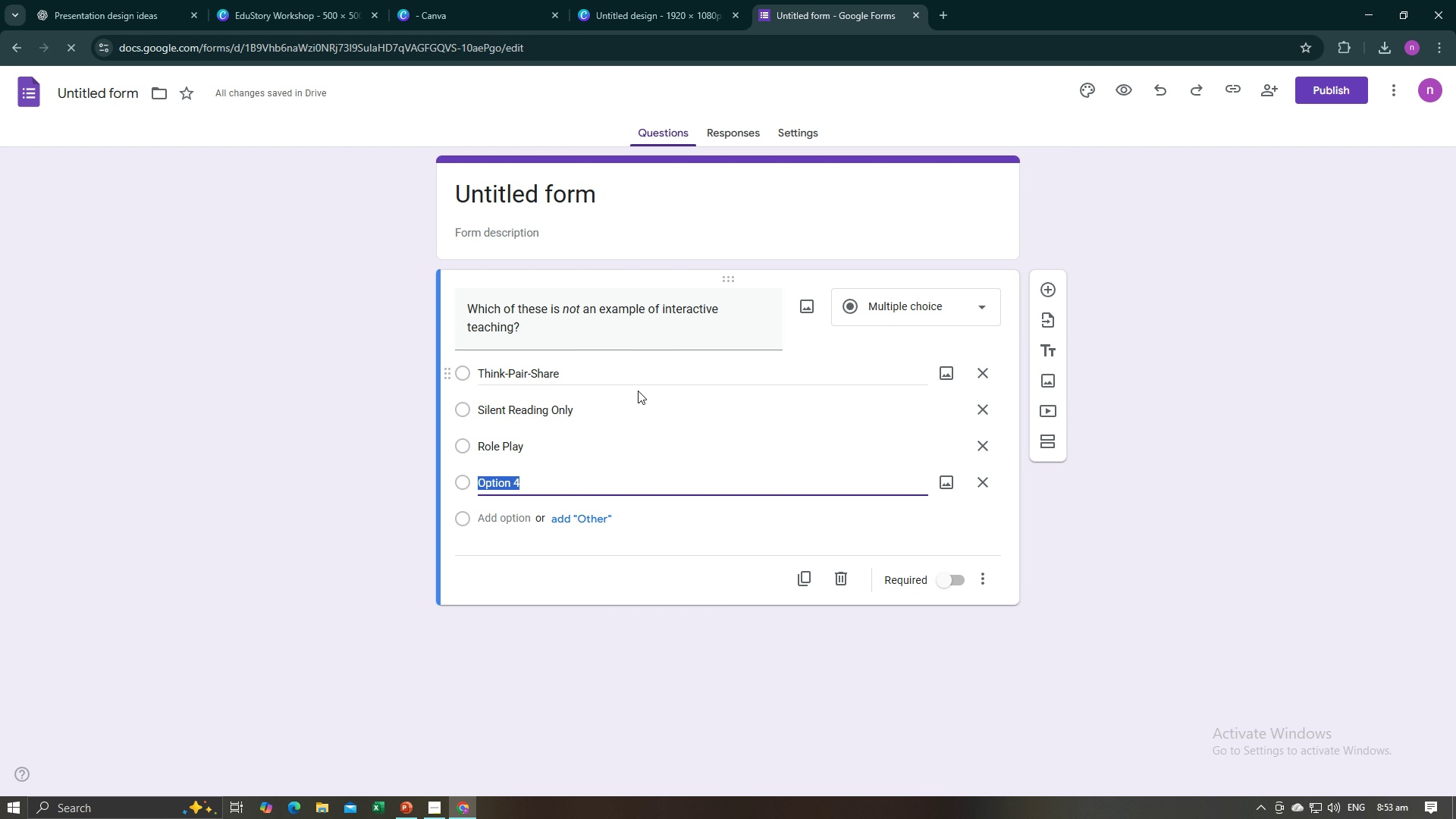 
key(Control+V)
 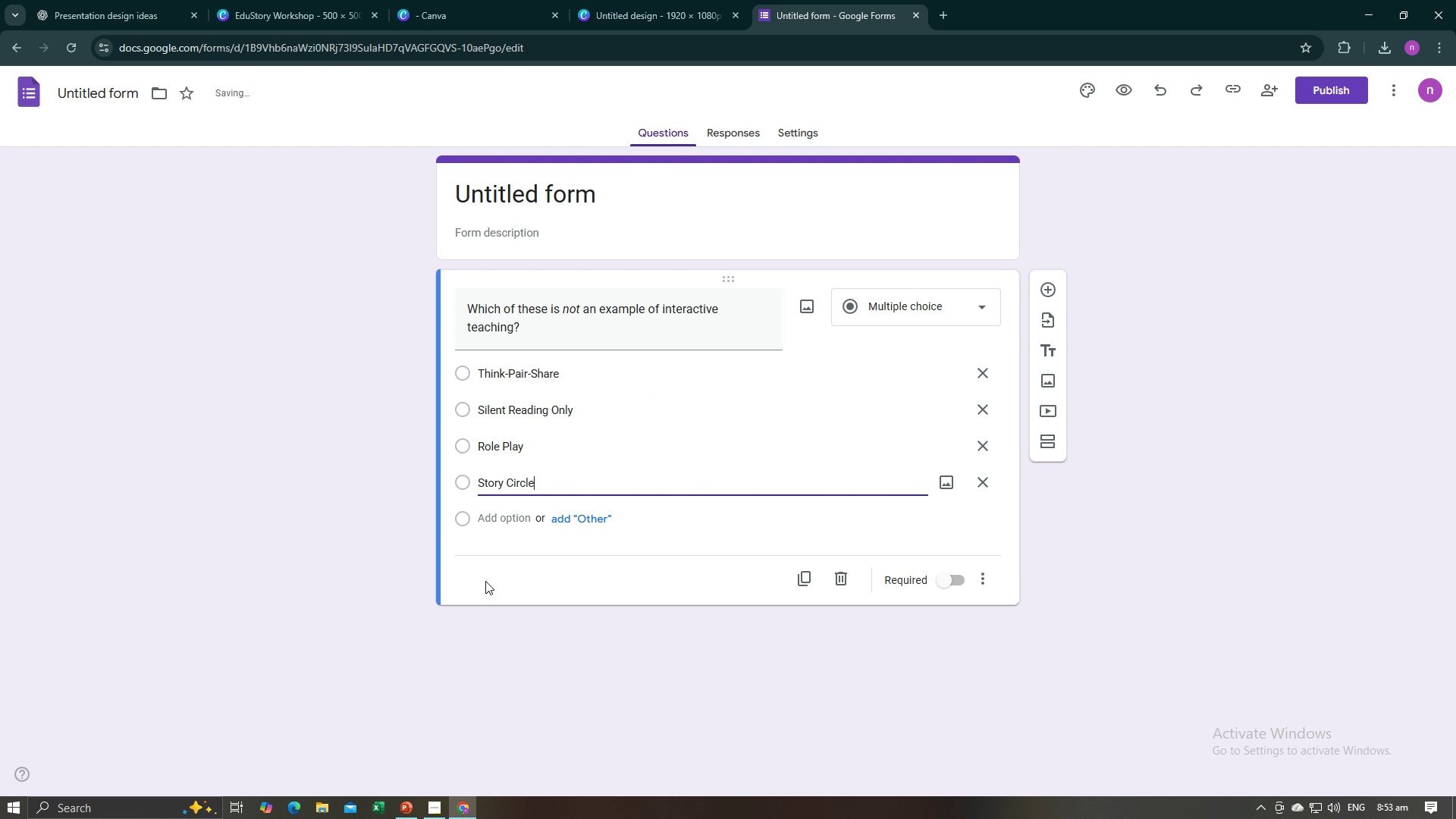 
left_click([485, 581])
 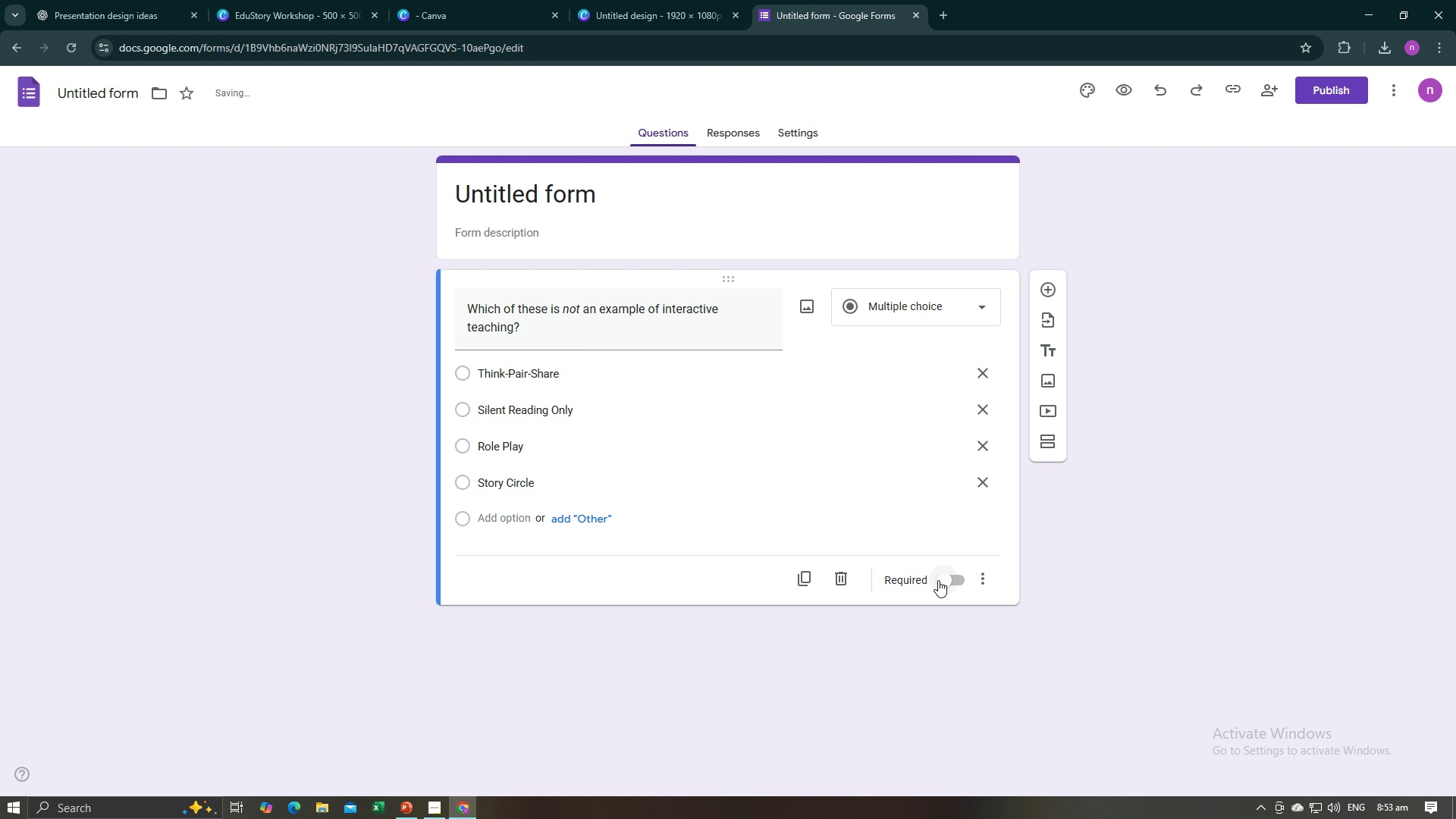 
left_click([942, 579])
 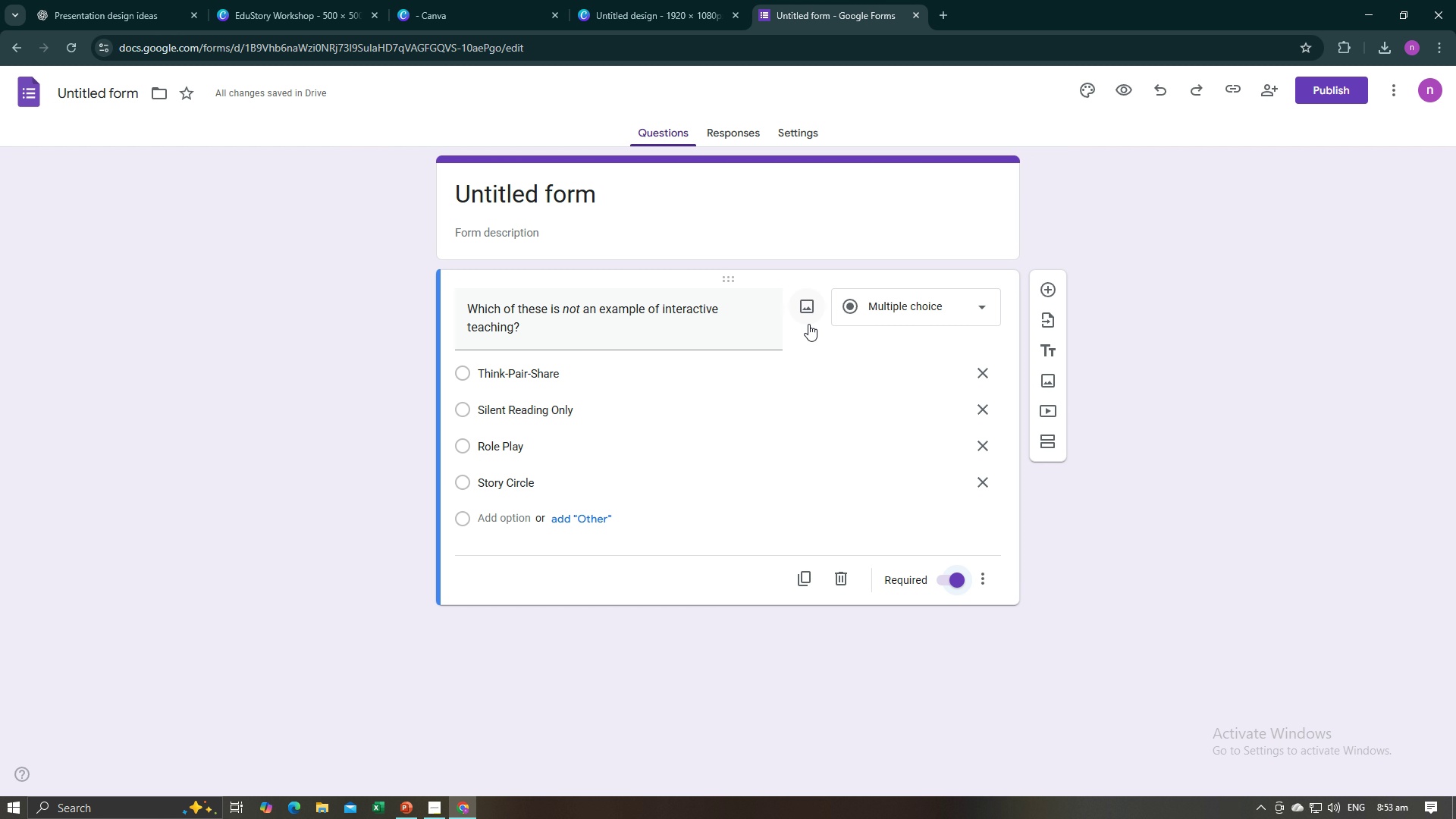 
left_click([807, 406])
 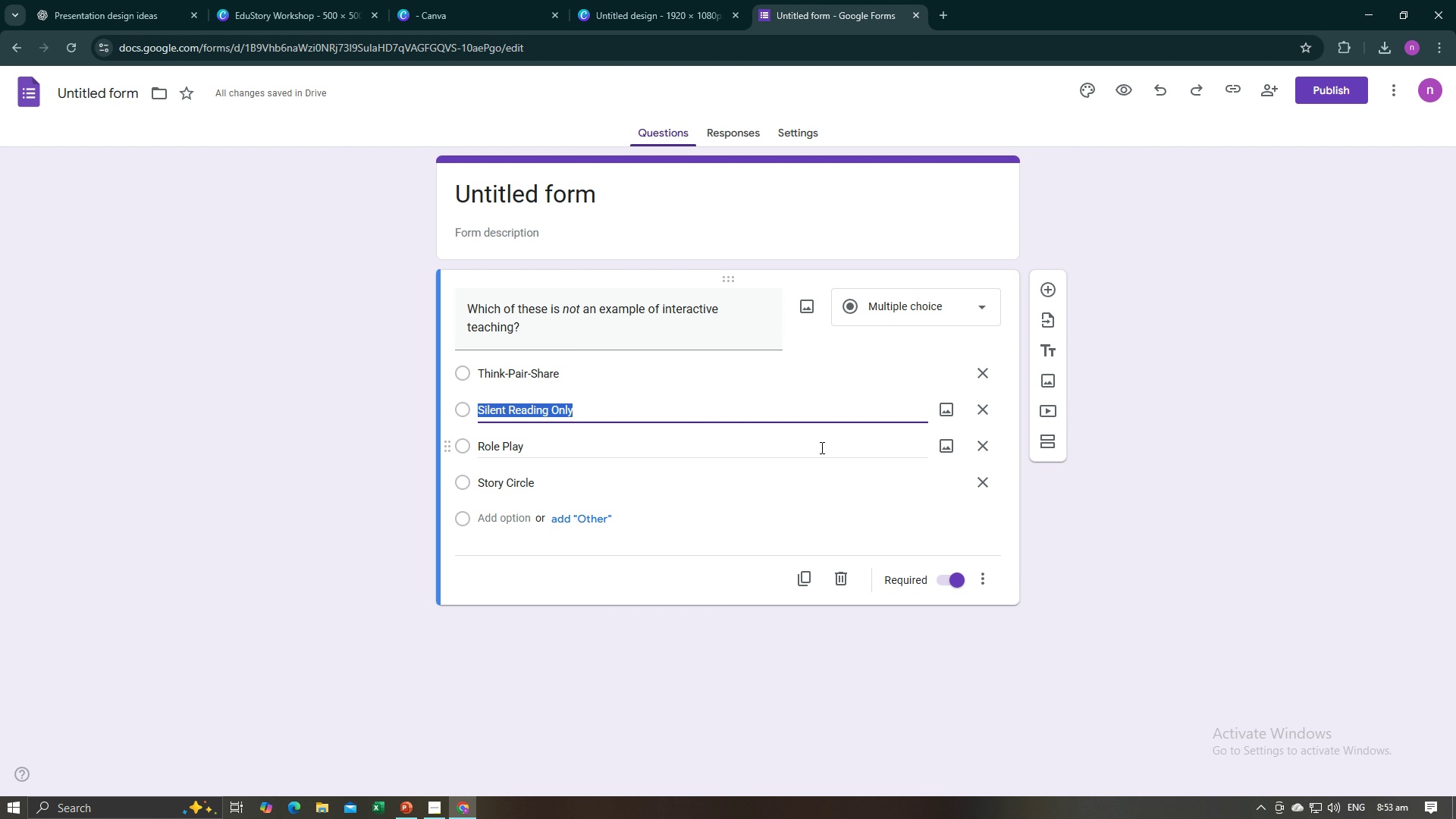 
left_click([821, 447])
 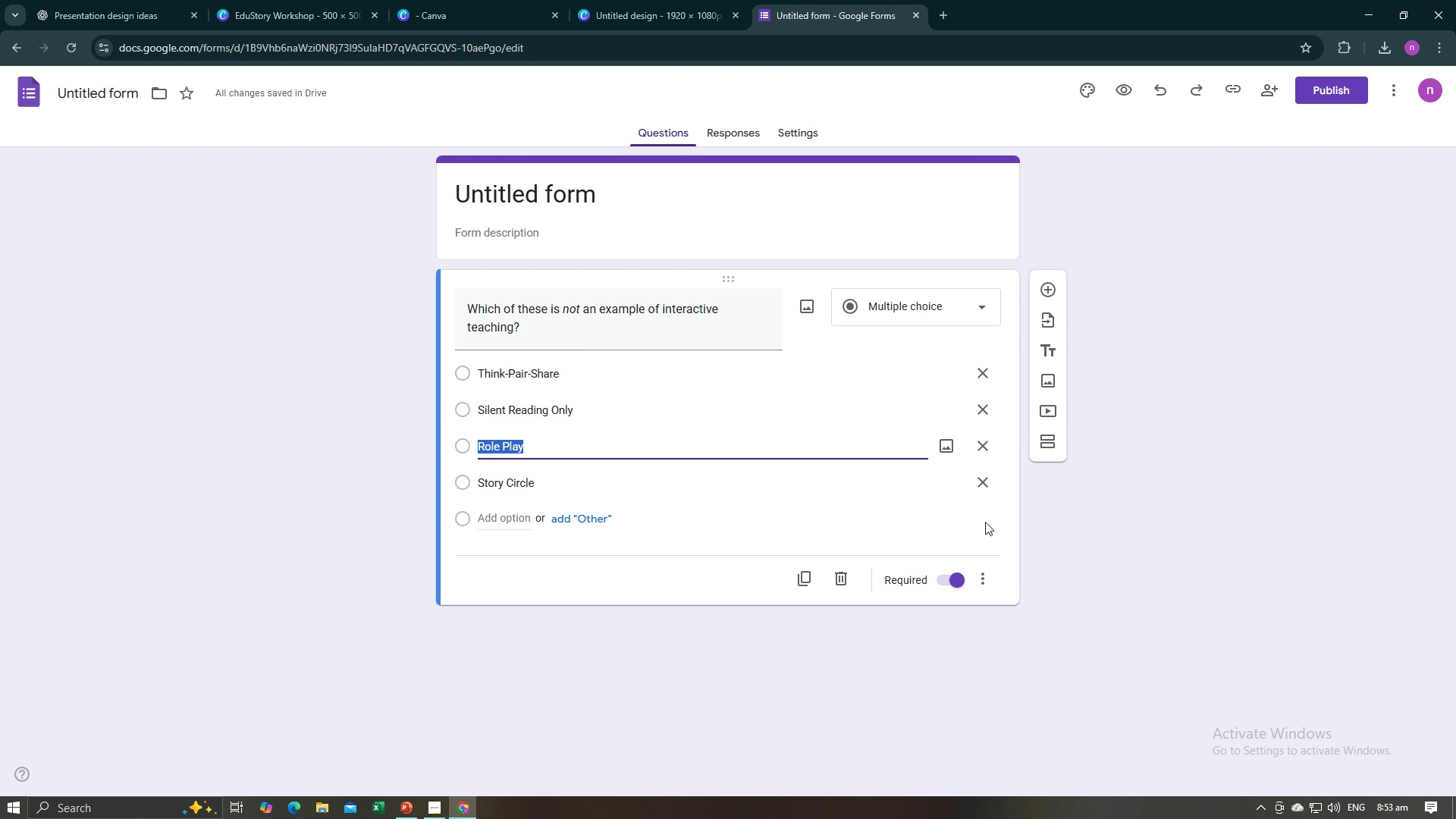 
left_click([986, 522])
 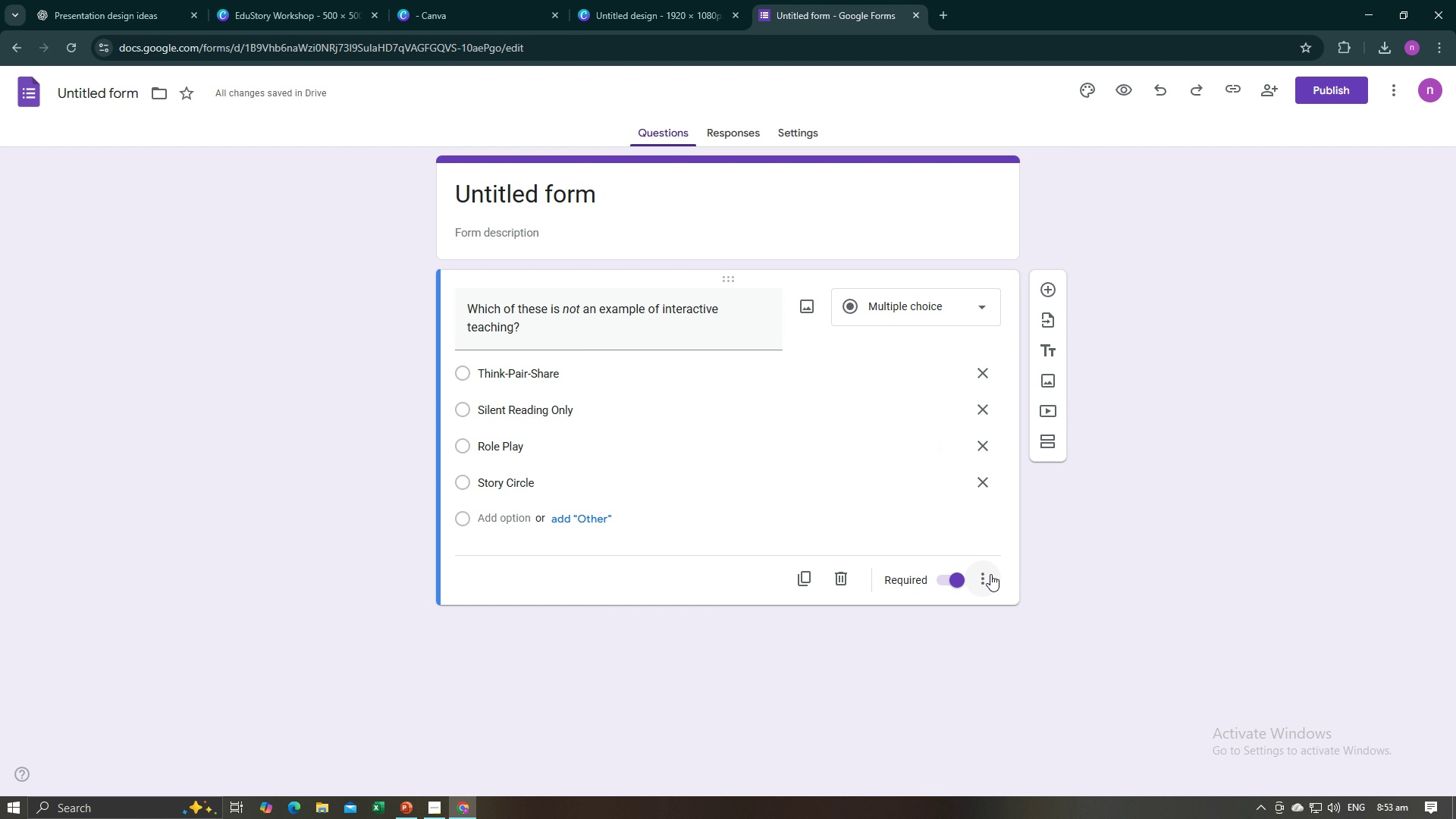 
left_click([990, 574])
 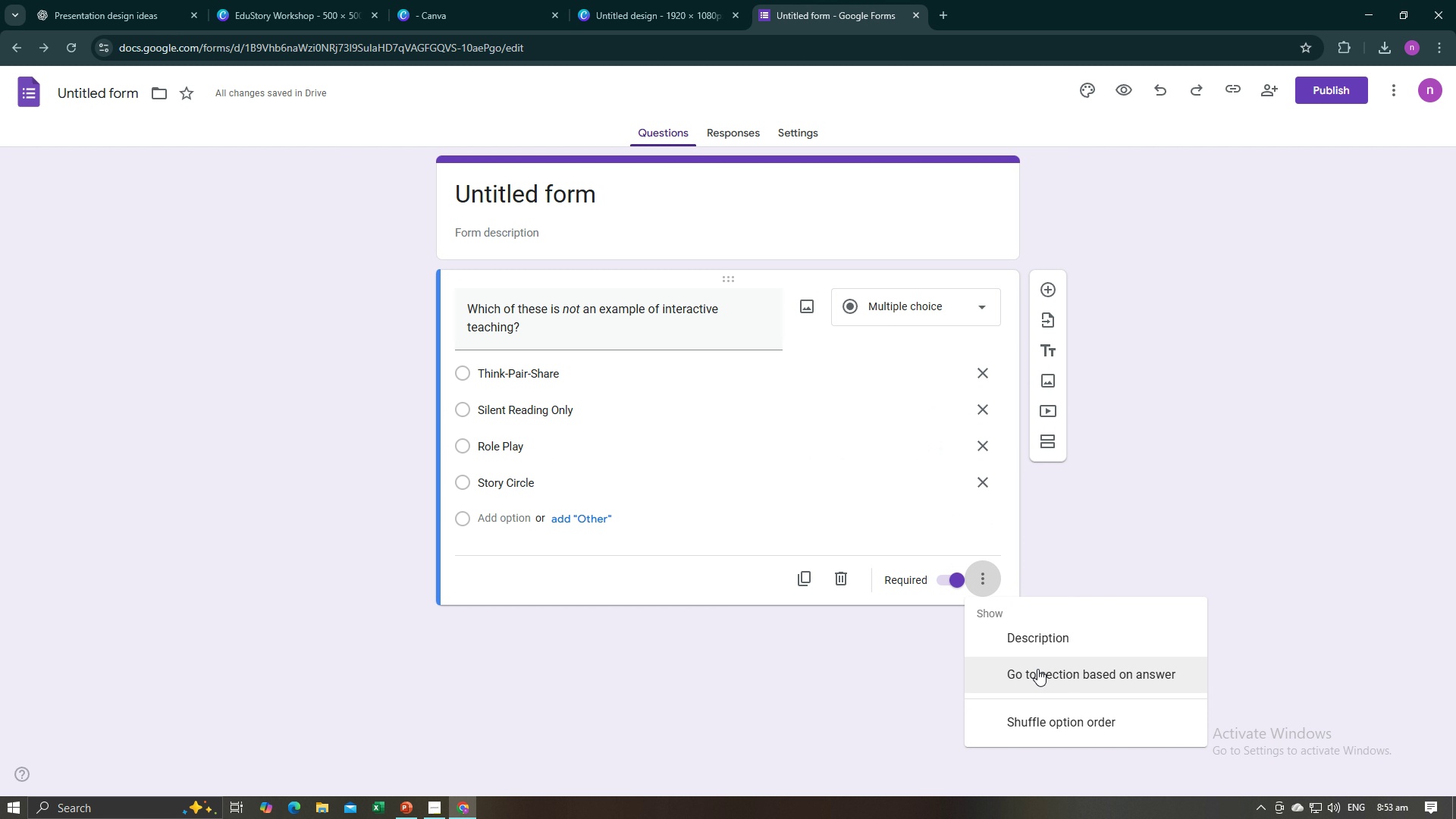 
left_click([1037, 669])
 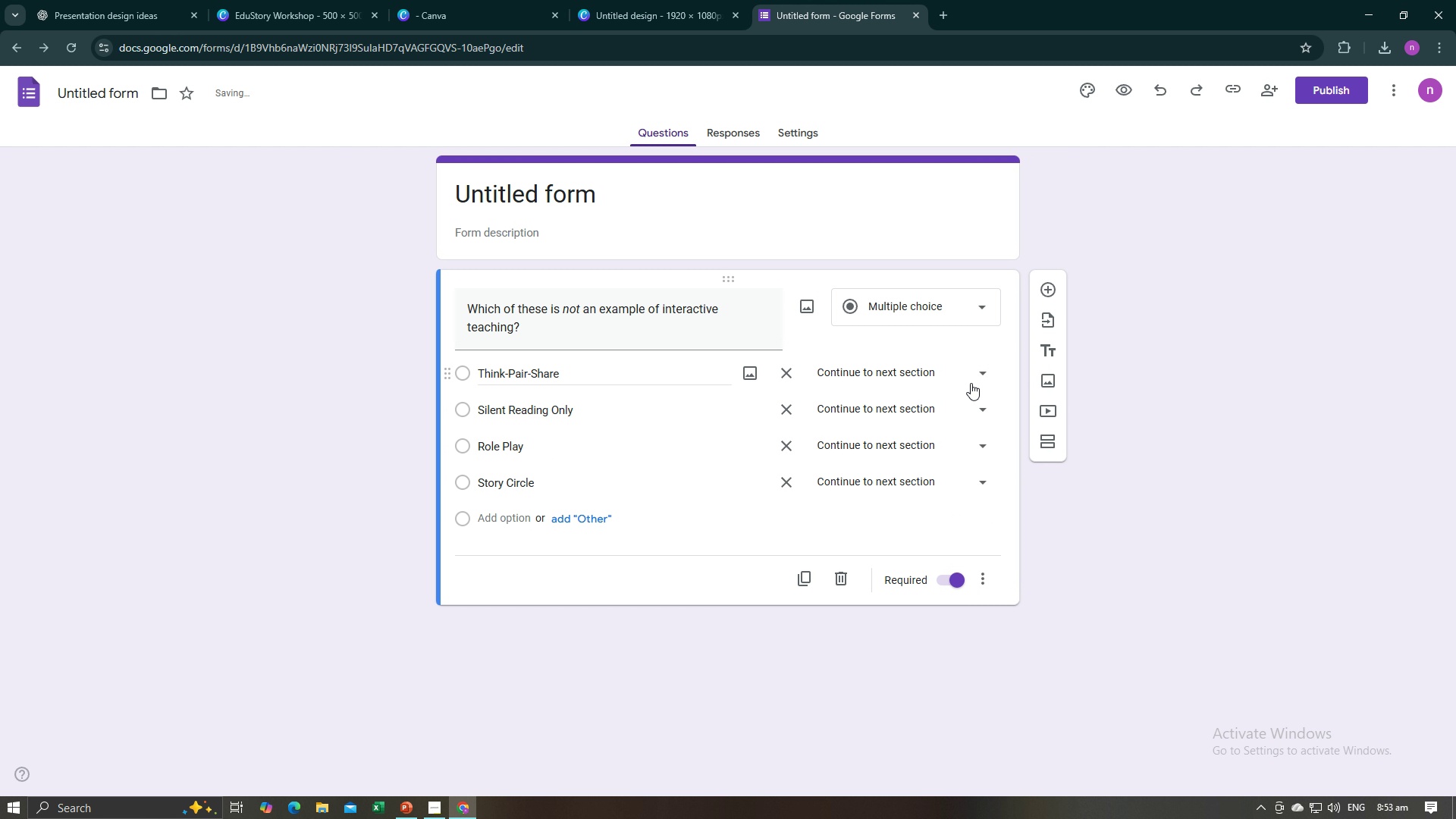 
left_click([976, 374])
 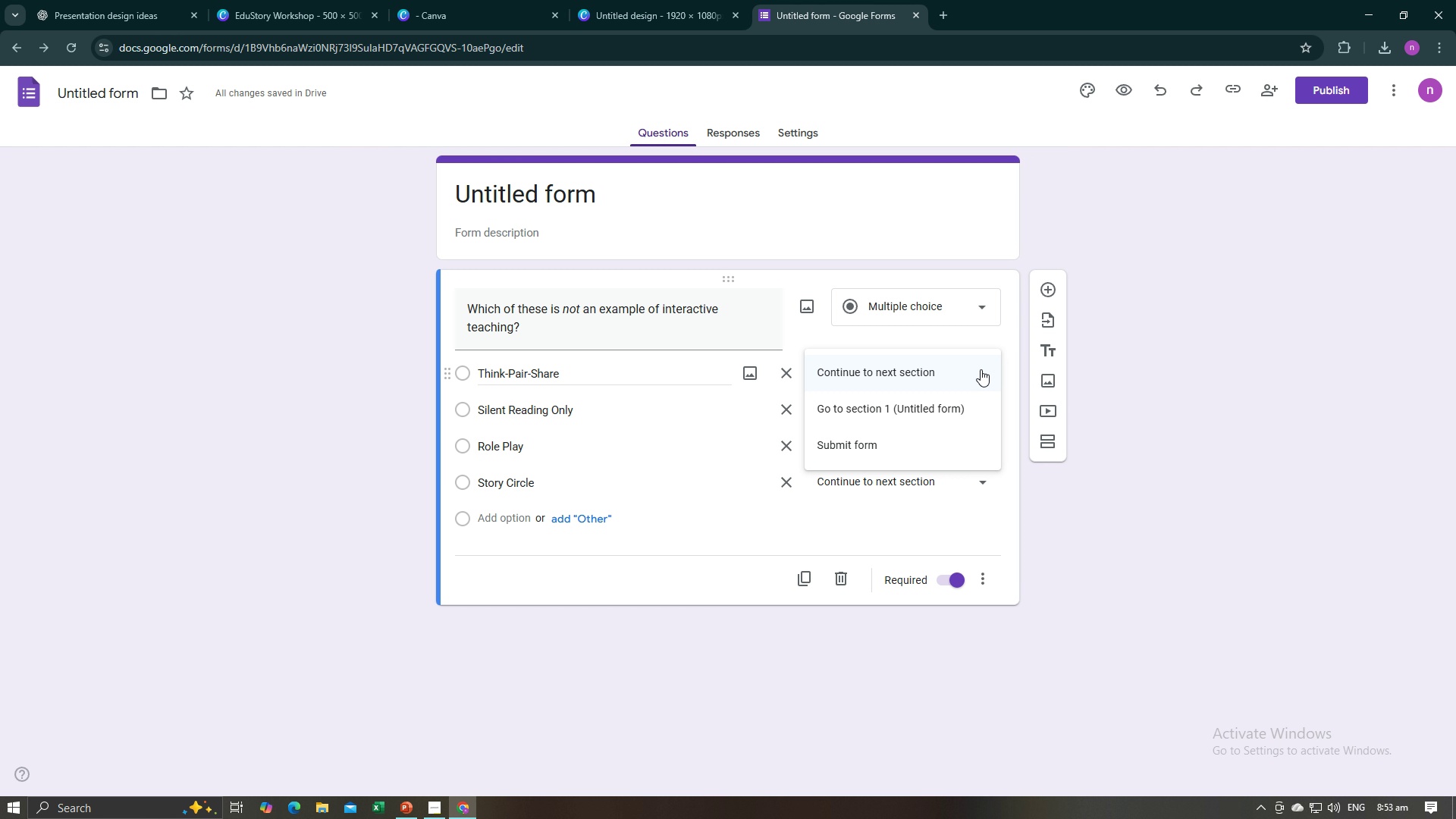 
wait(5.45)
 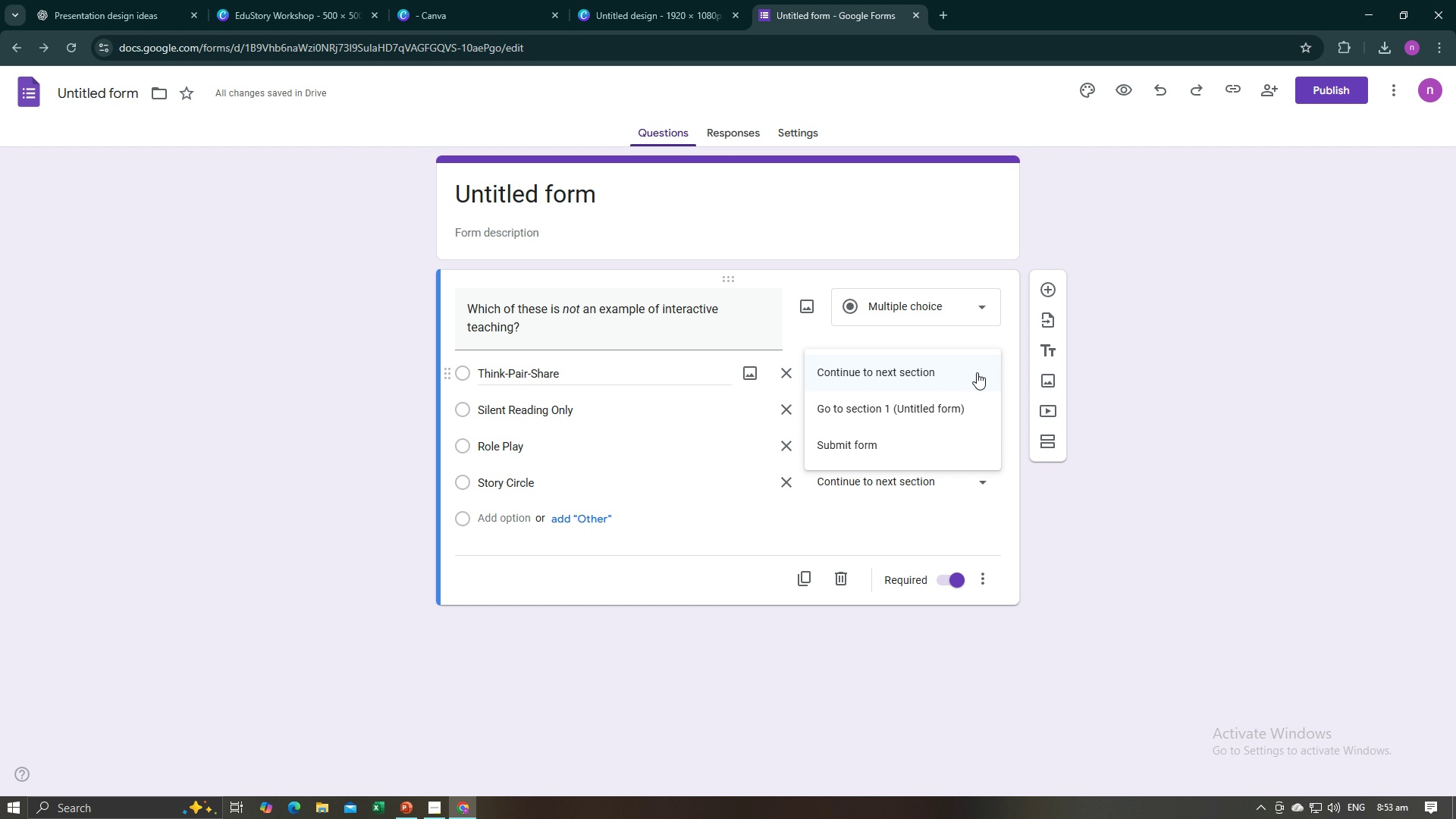 
mouse_move([977, 384])
 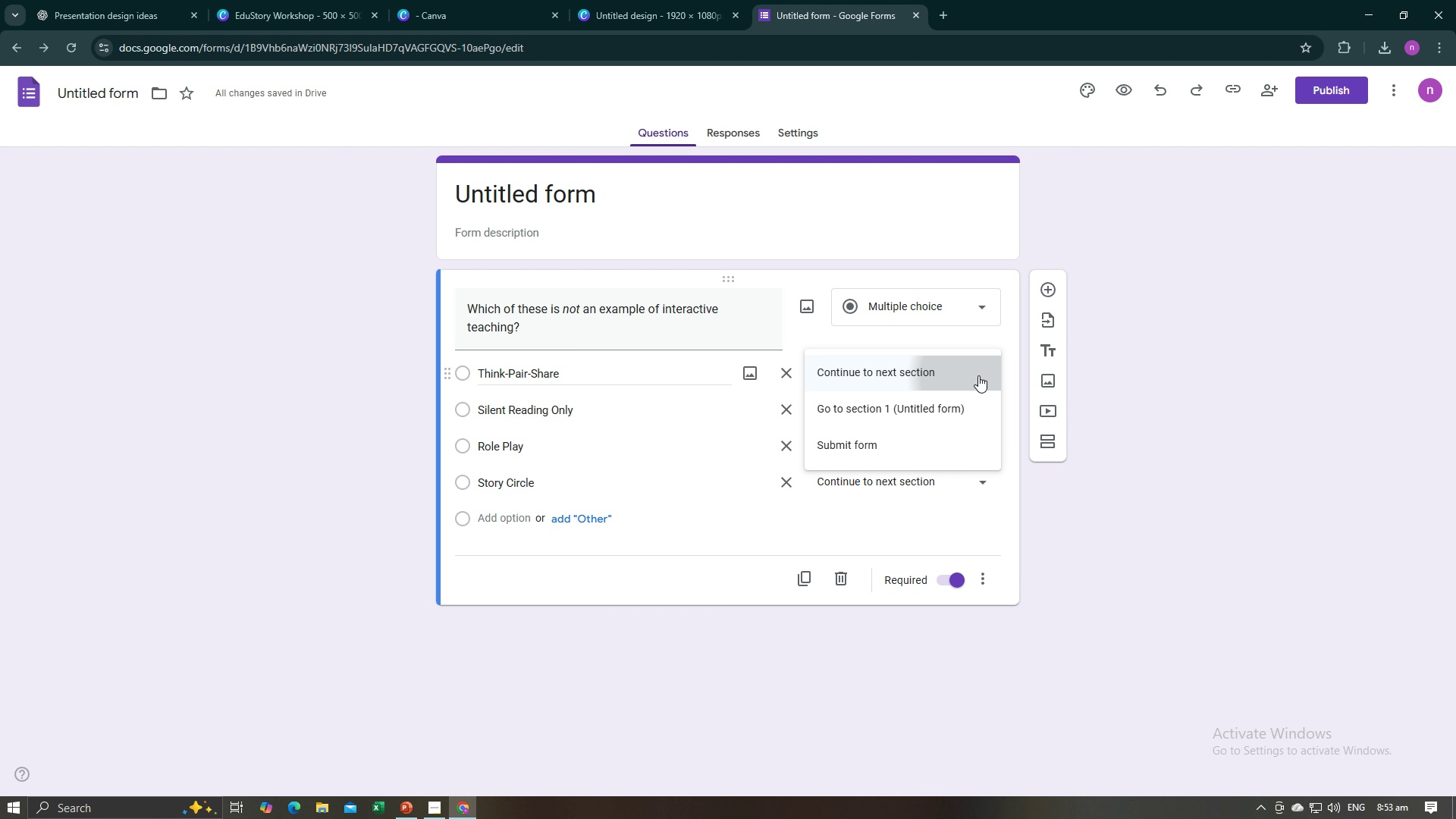 
left_click([978, 375])
 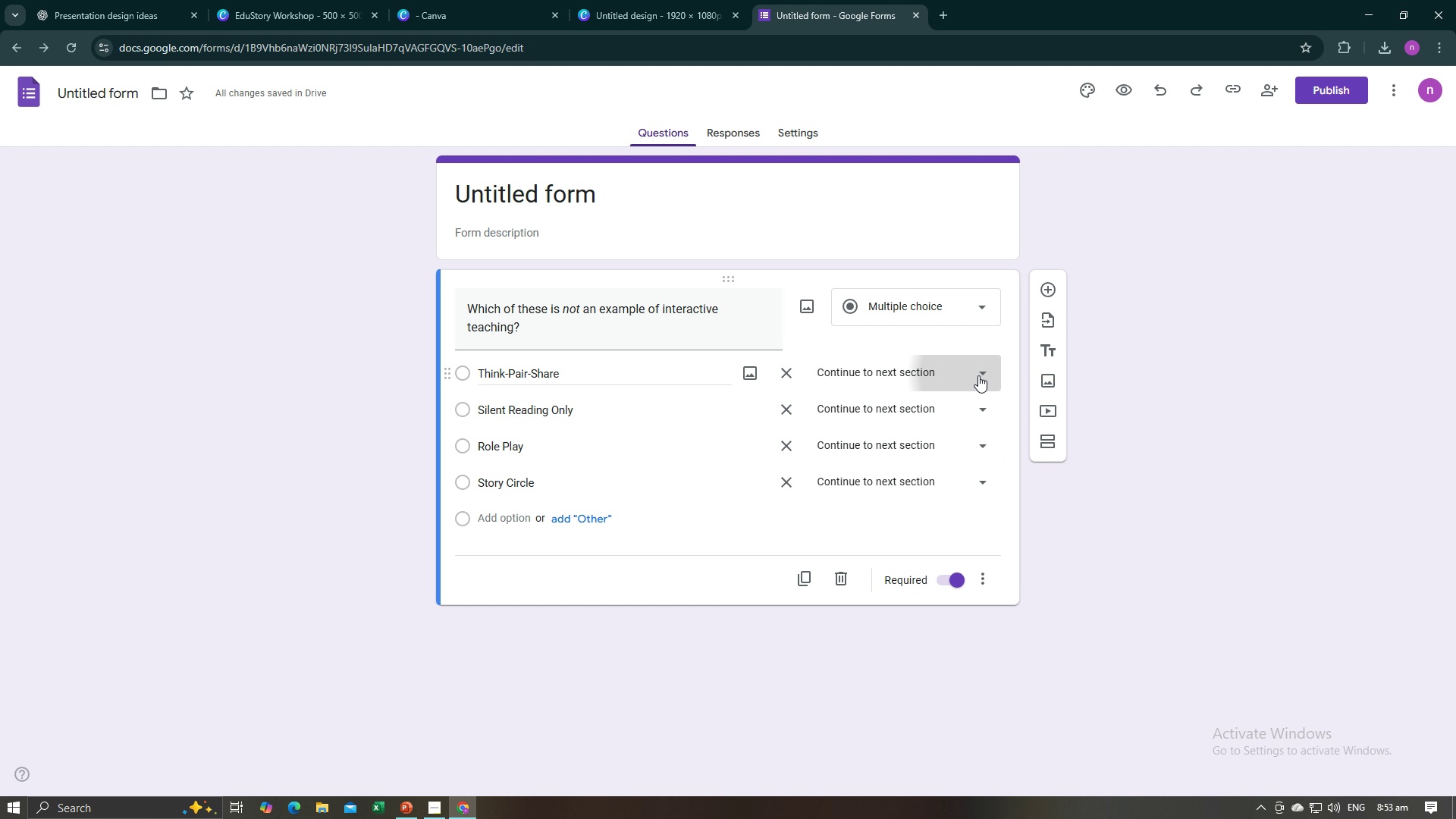 
left_click([978, 375])
 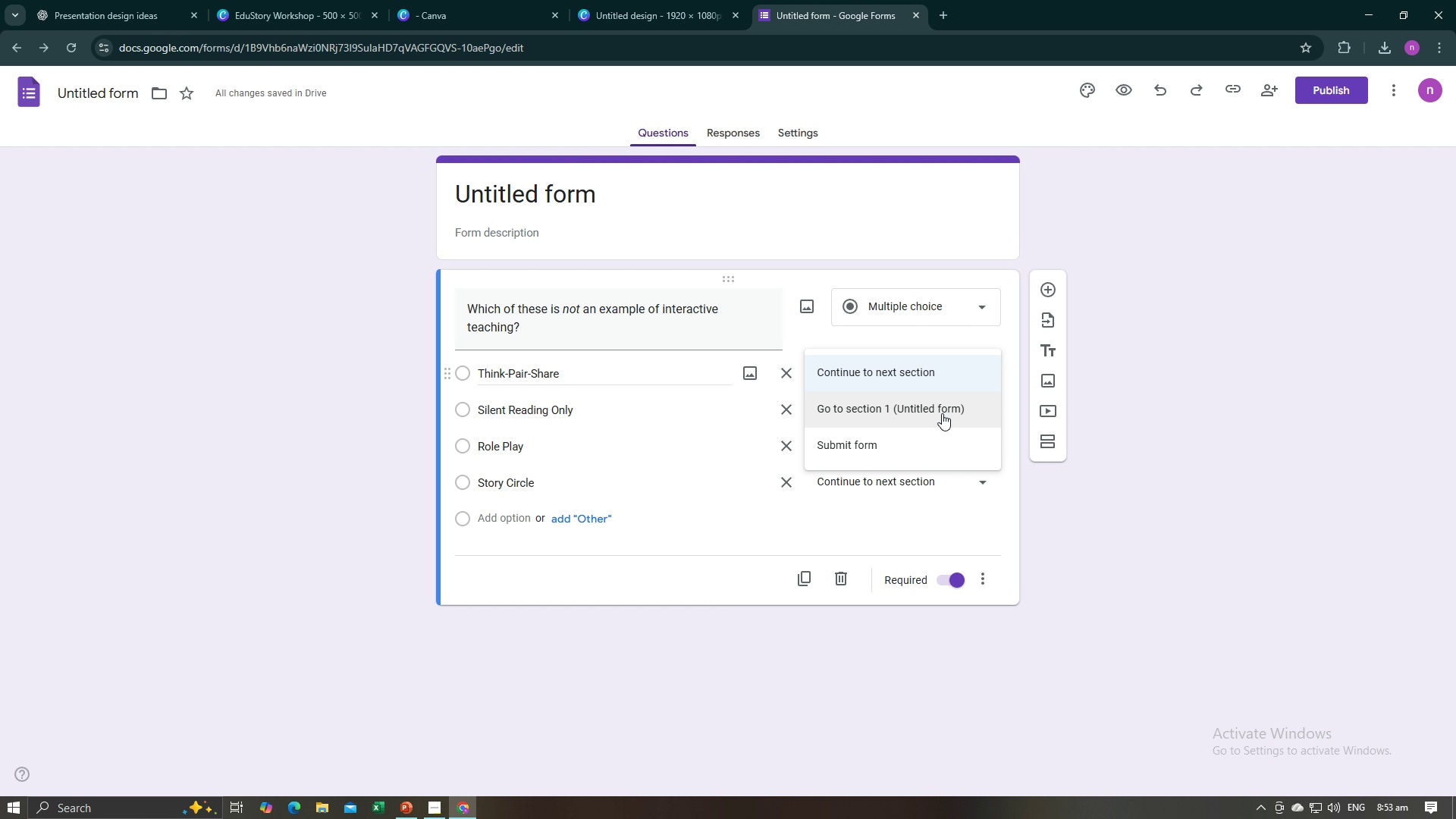 
left_click([936, 446])
 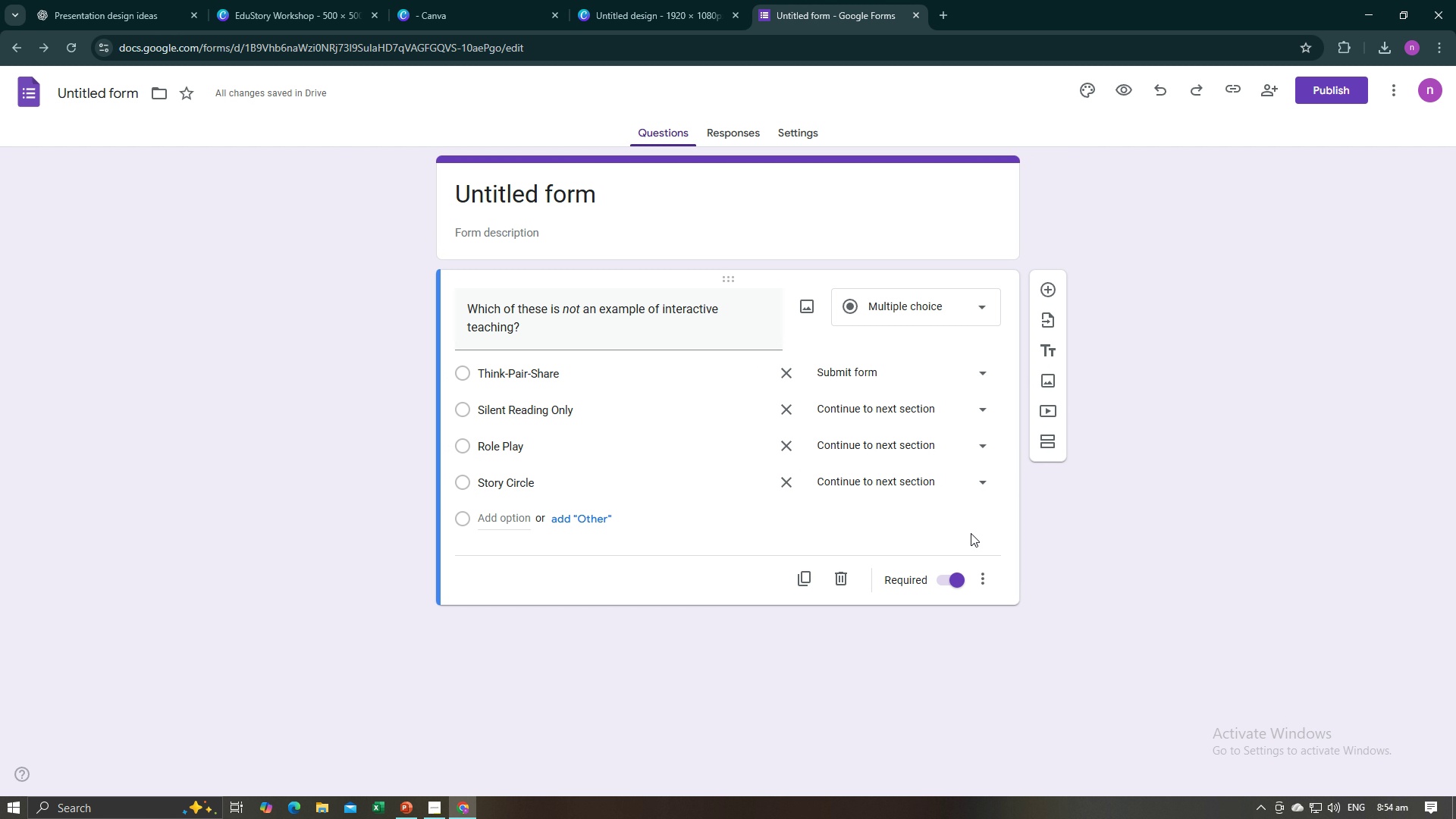 
wait(6.5)
 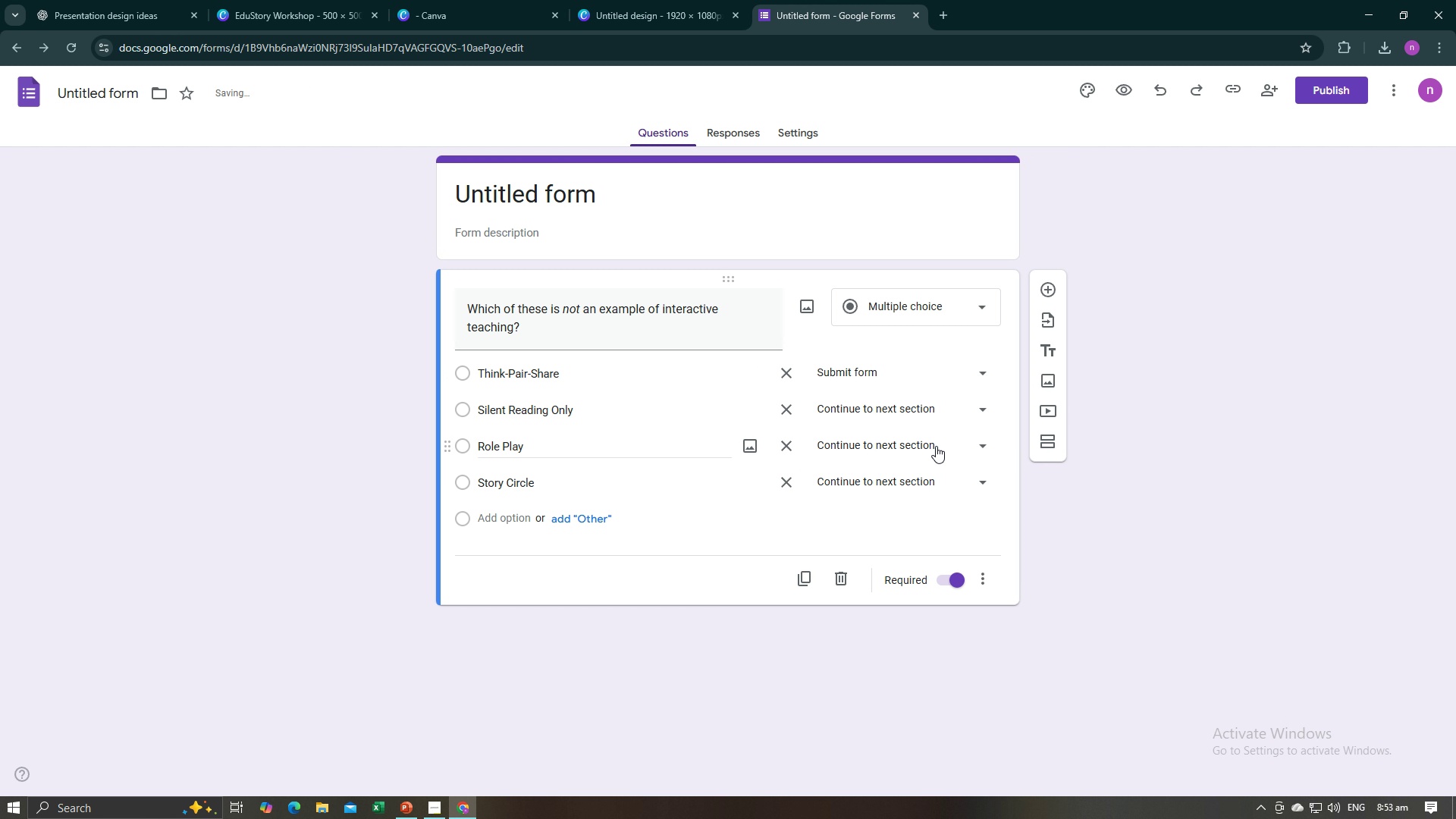 
left_click([978, 408])
 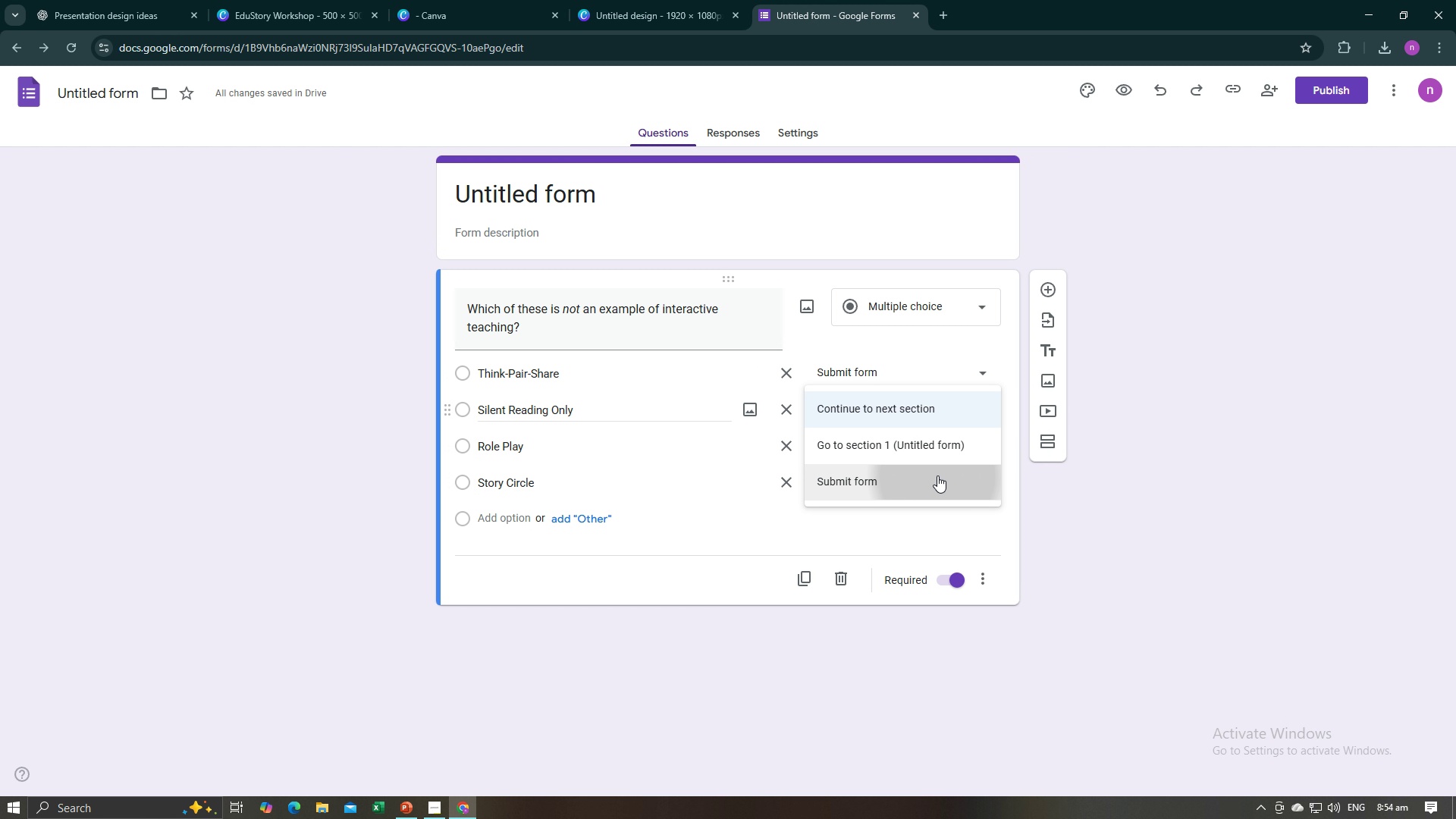 
left_click([937, 475])
 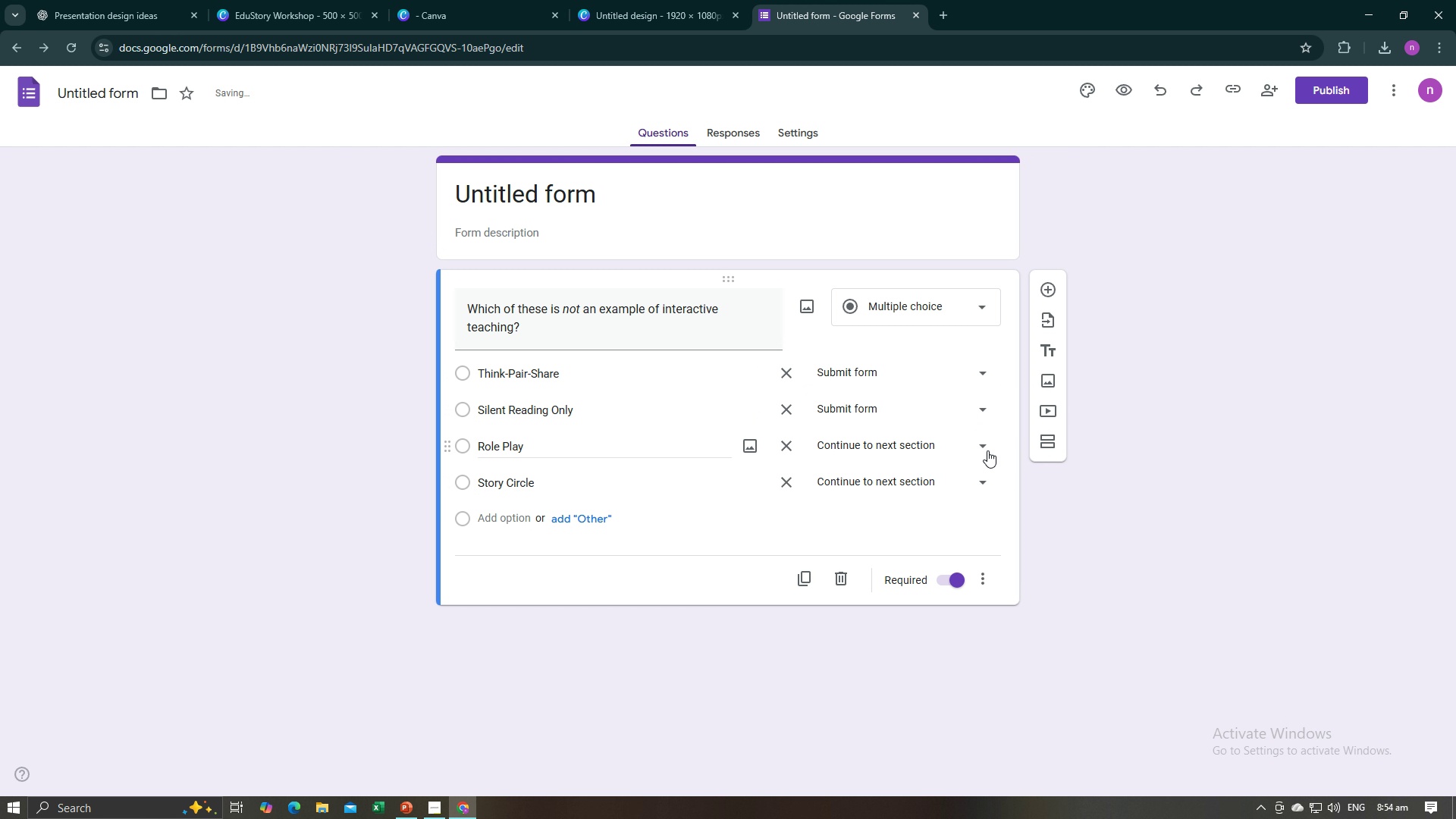 
left_click([987, 450])
 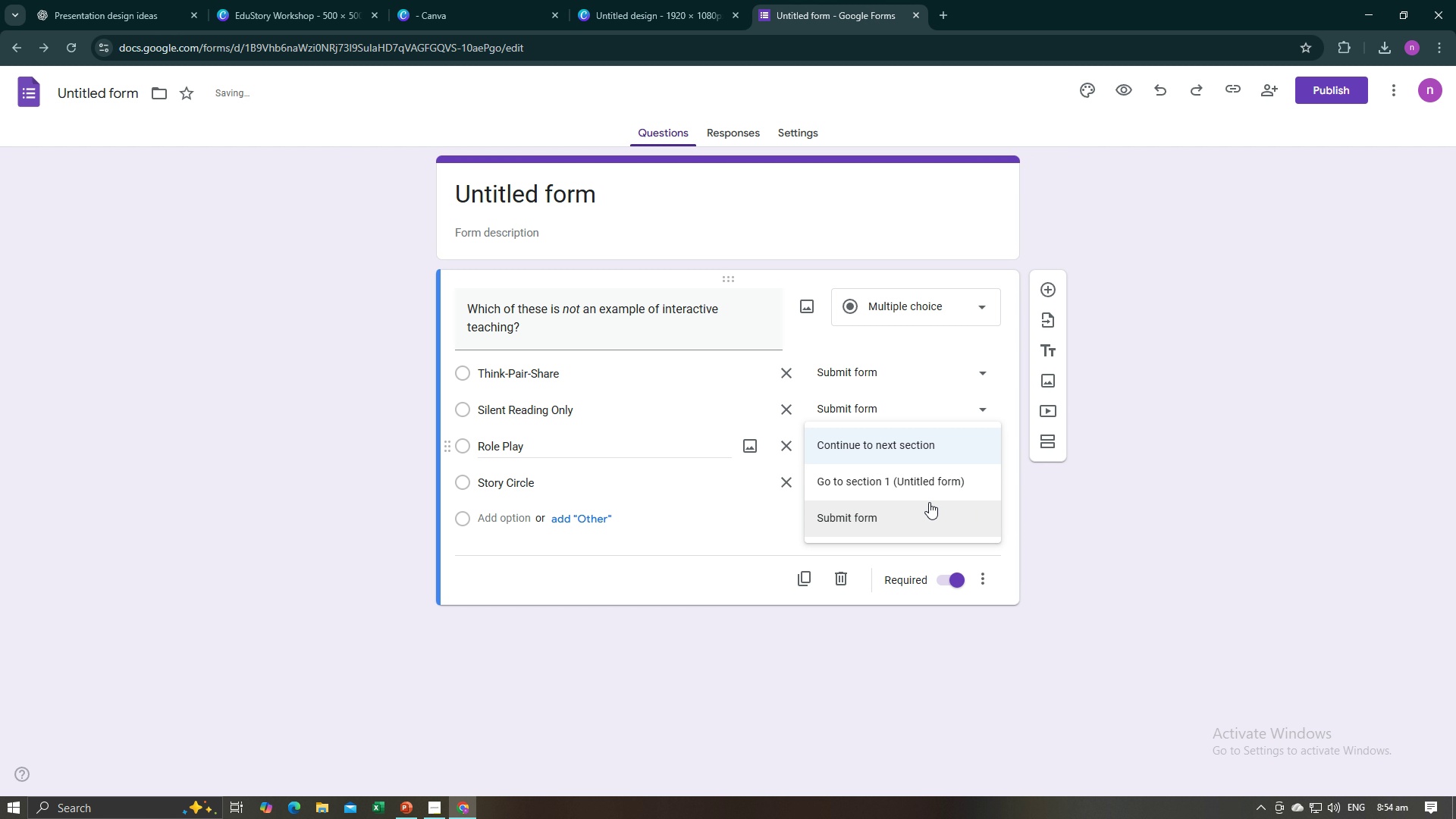 
left_click([927, 509])
 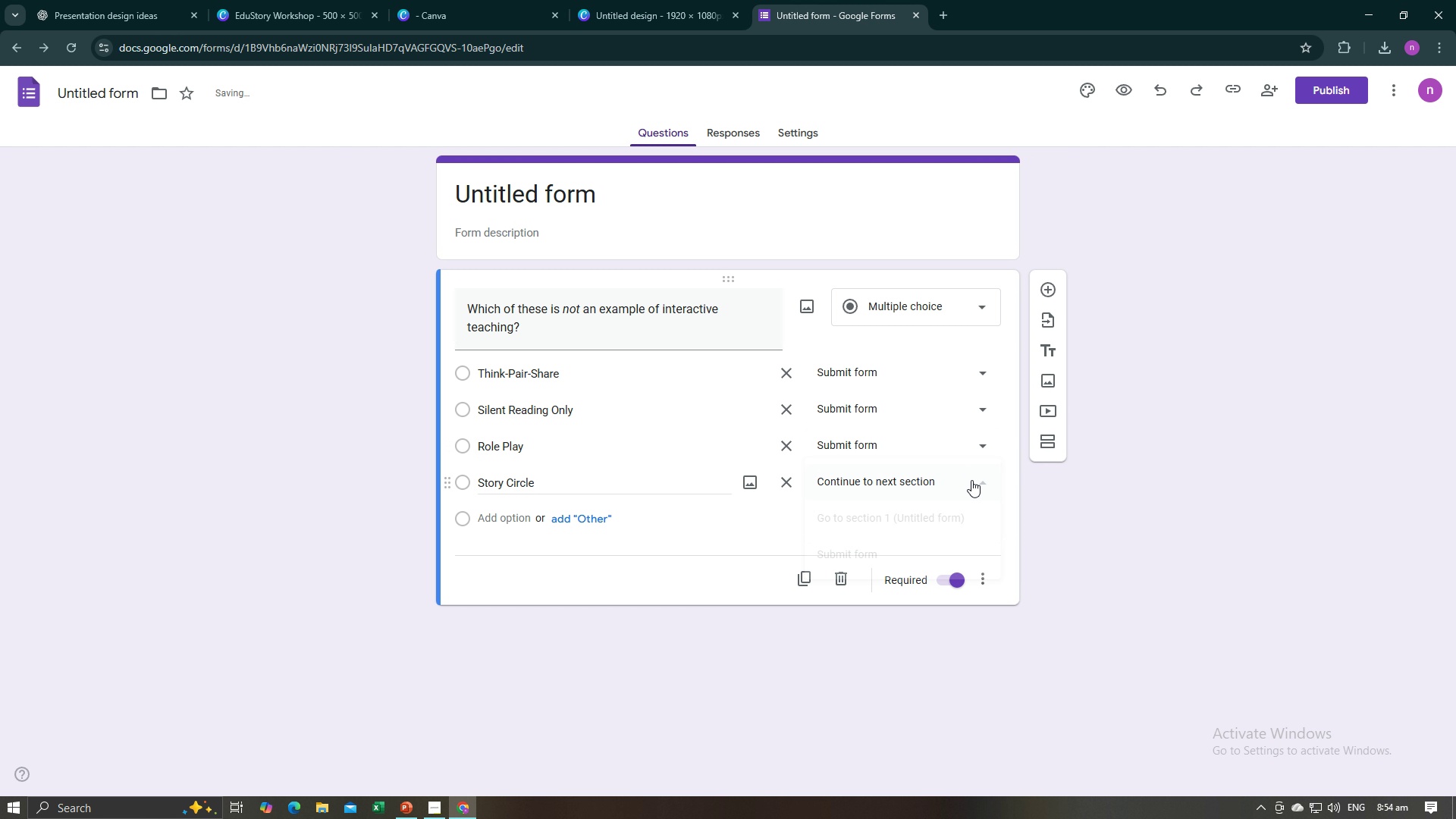 
left_click([972, 479])
 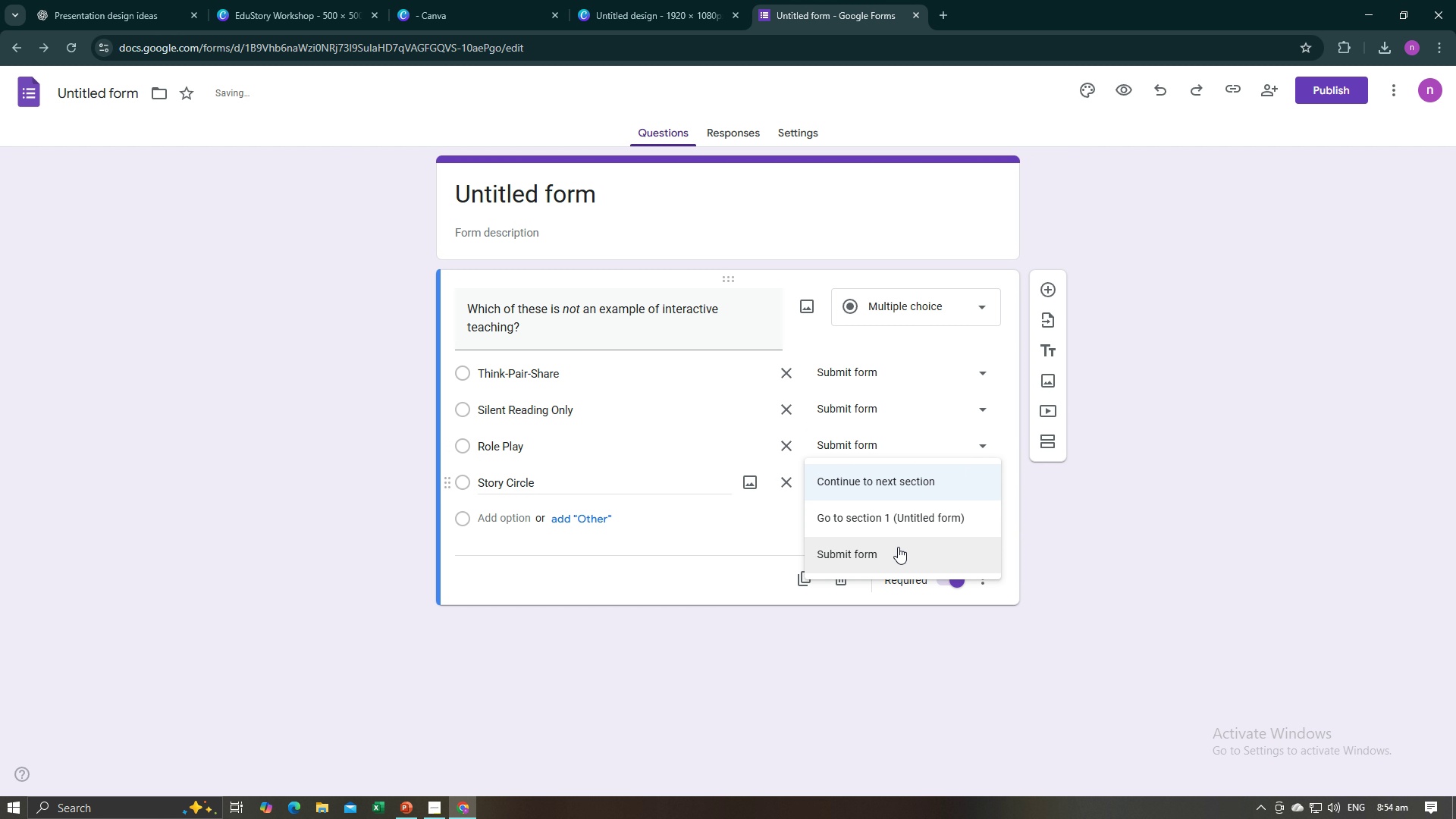 
left_click([898, 547])
 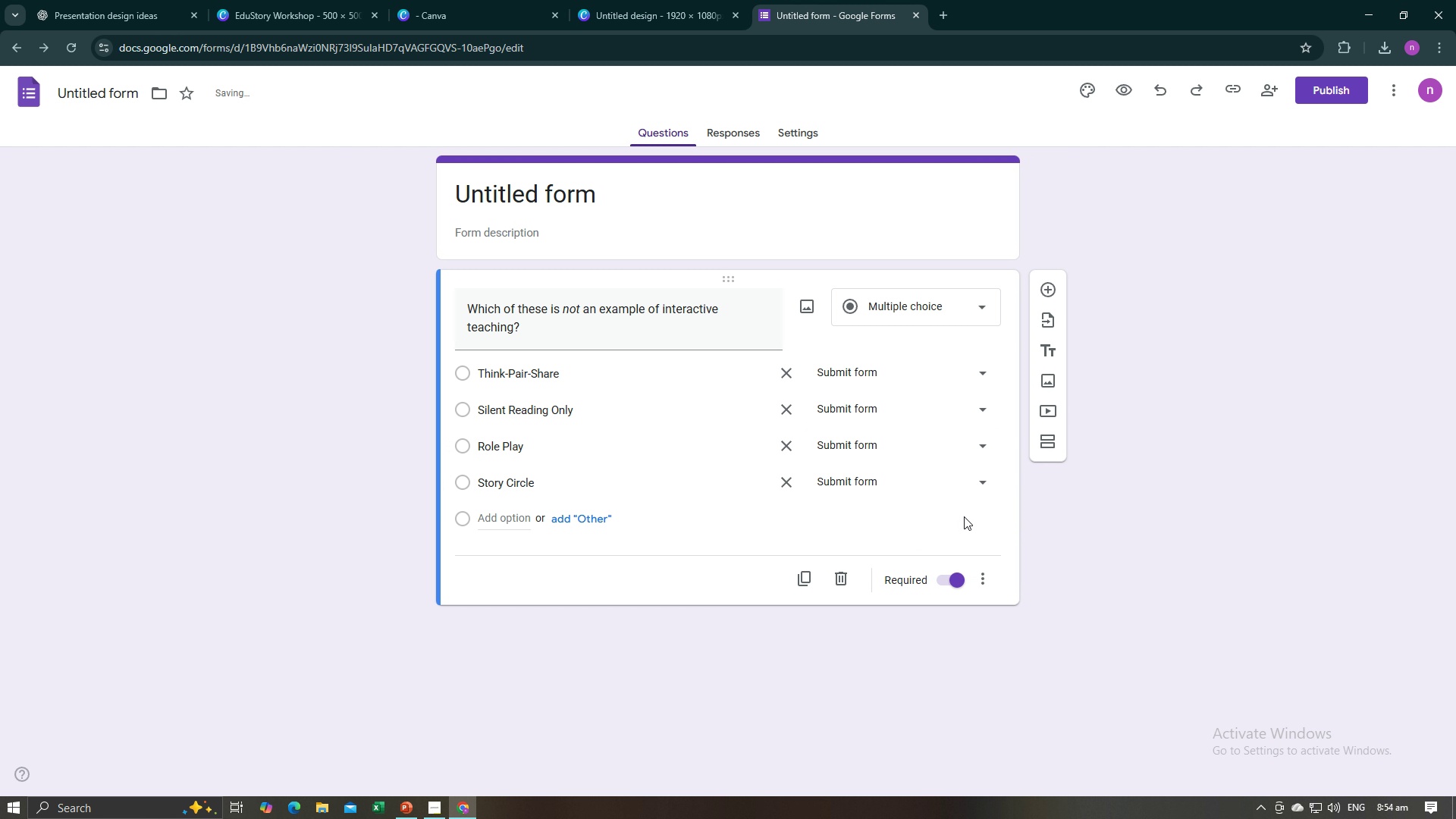 
left_click([963, 516])
 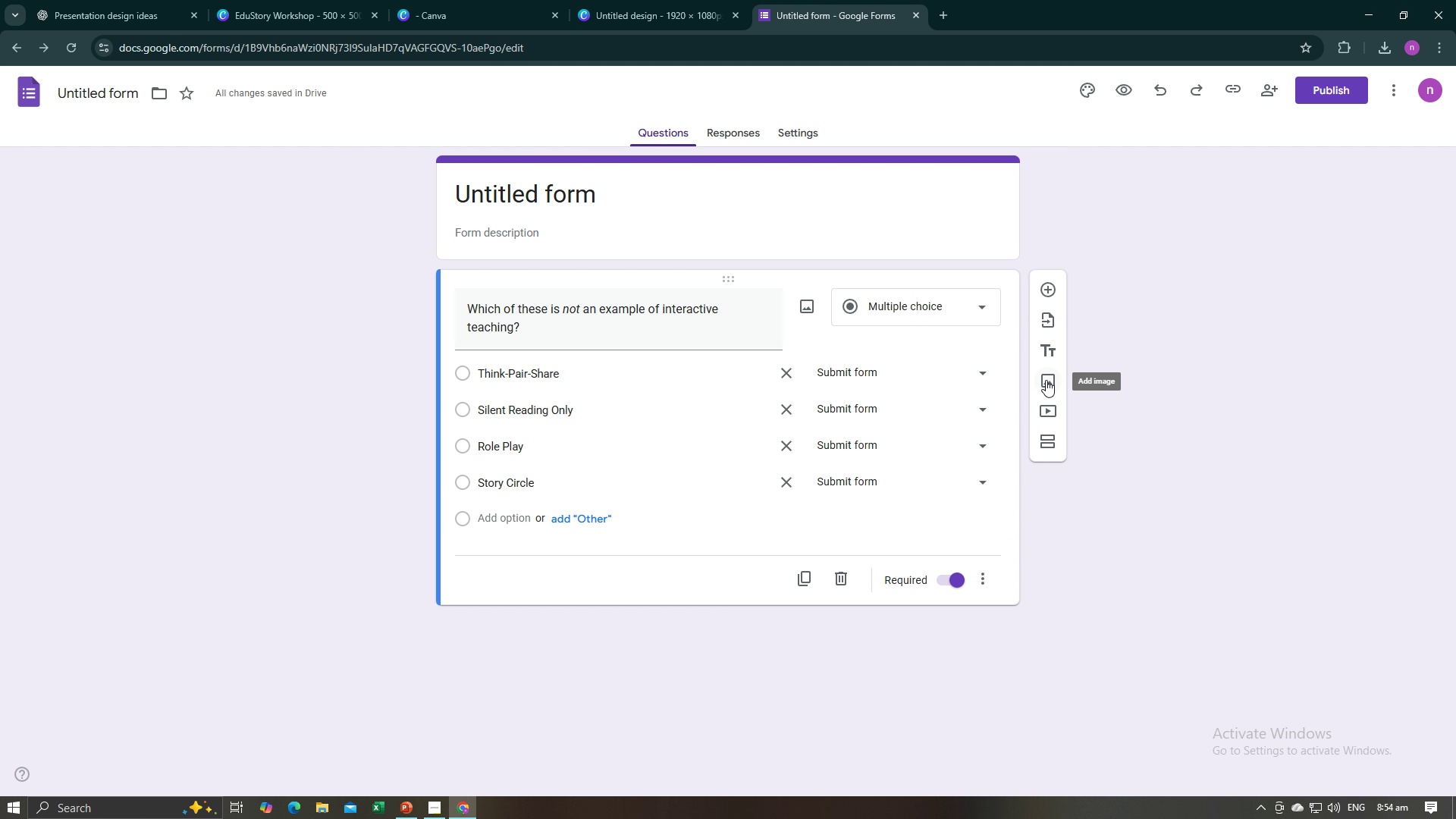 
wait(11.74)
 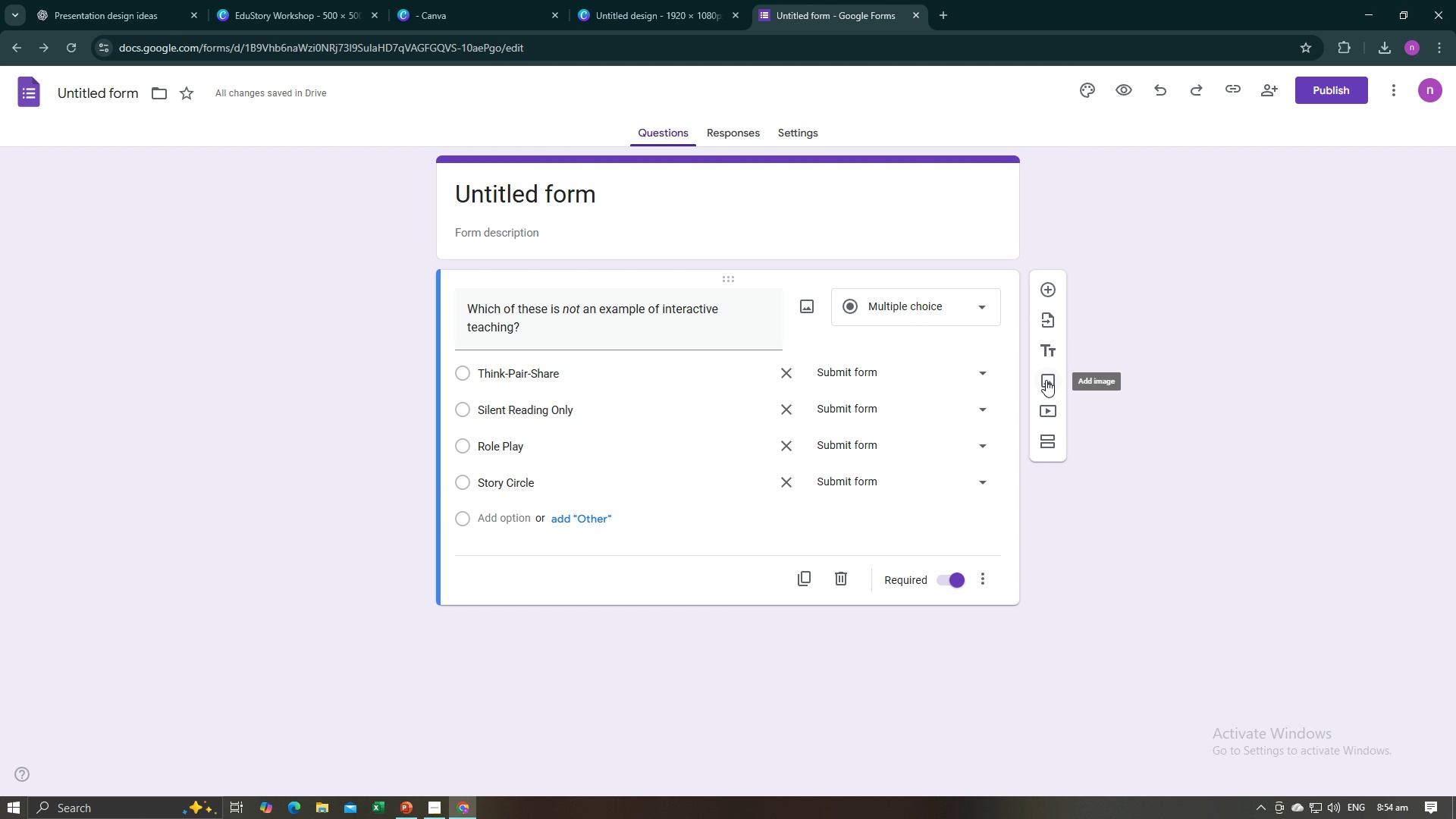 
left_click([987, 573])
 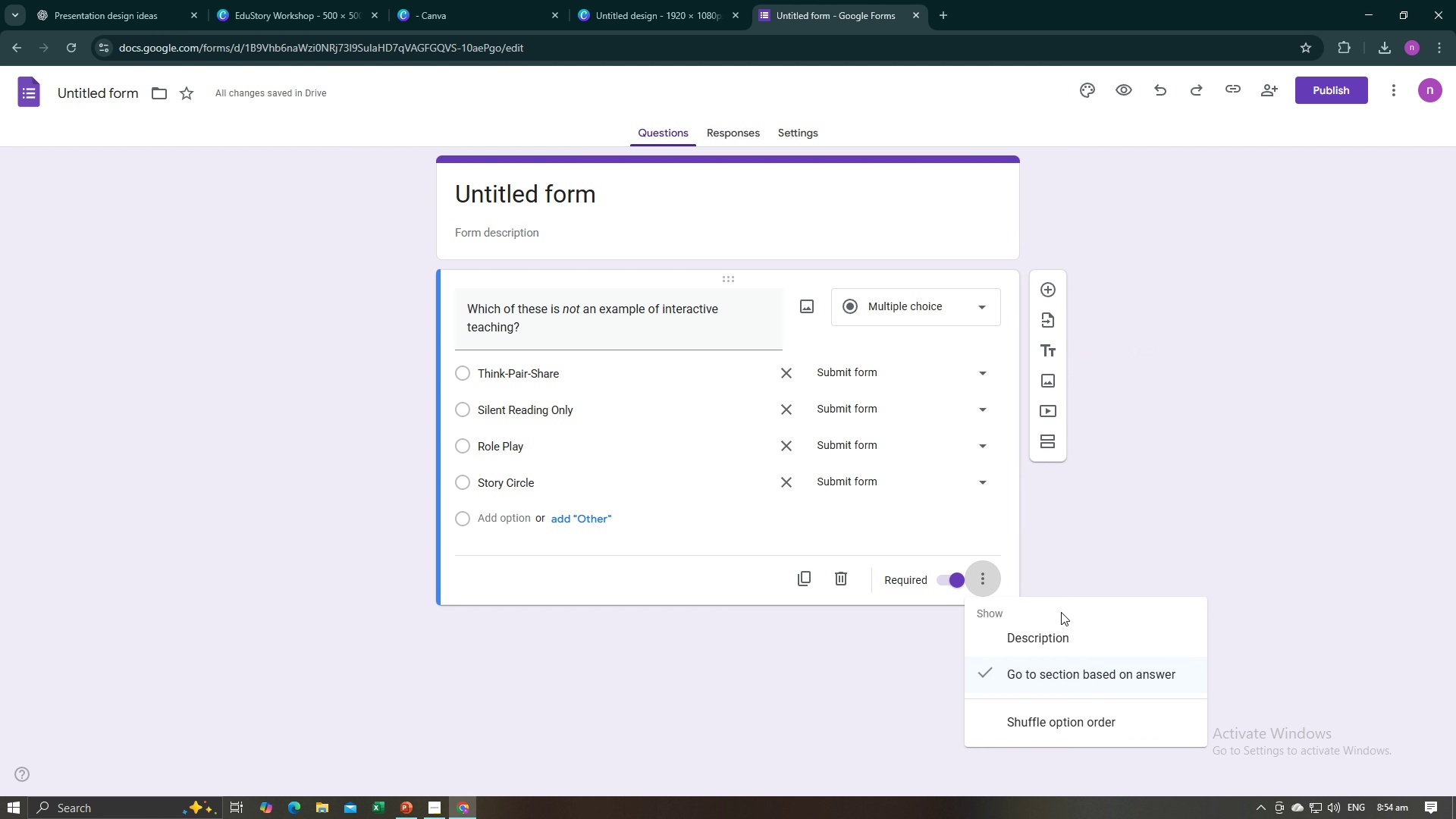 
left_click([1113, 564])
 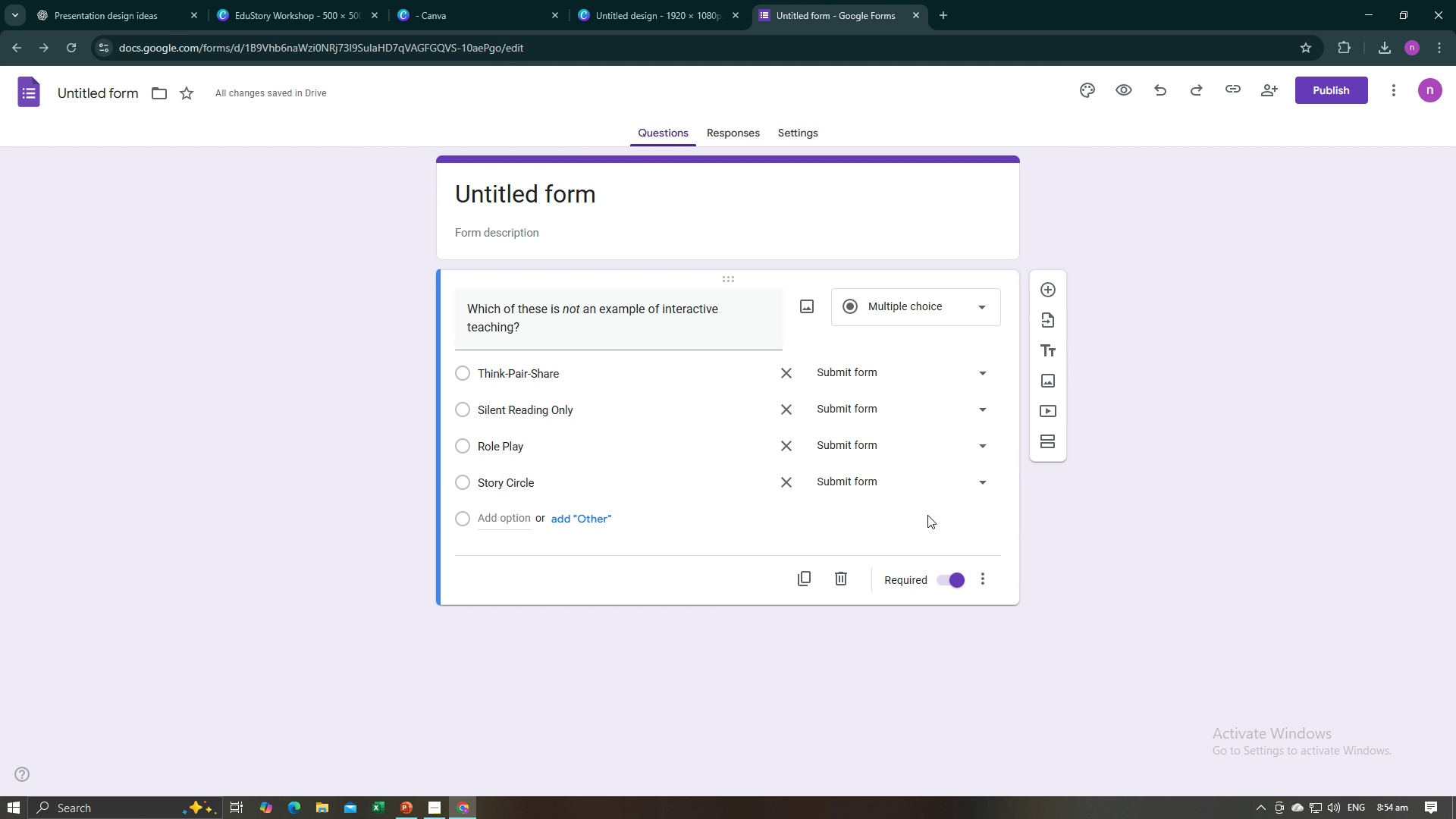 
left_click([928, 513])
 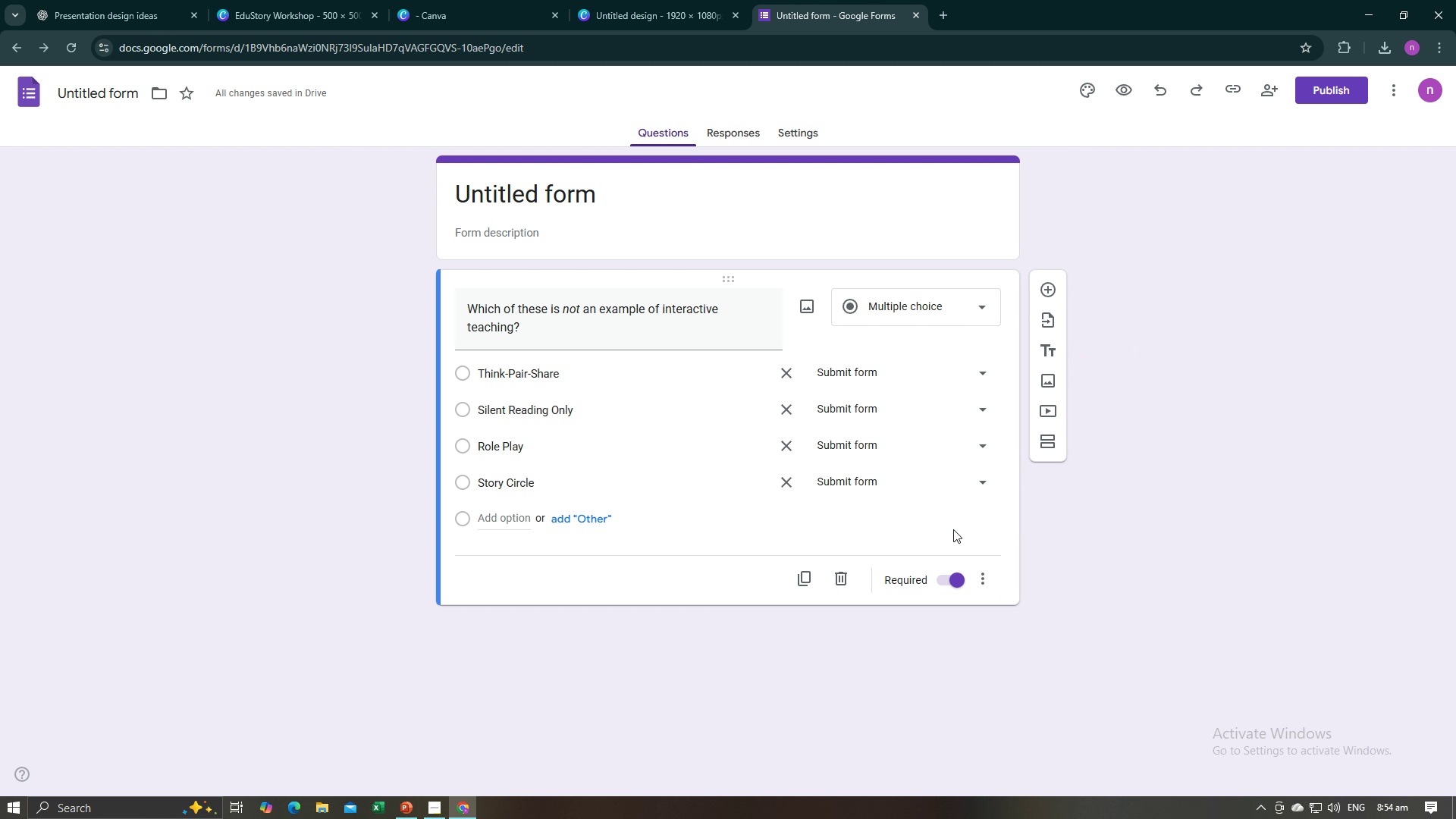 
left_click([953, 530])
 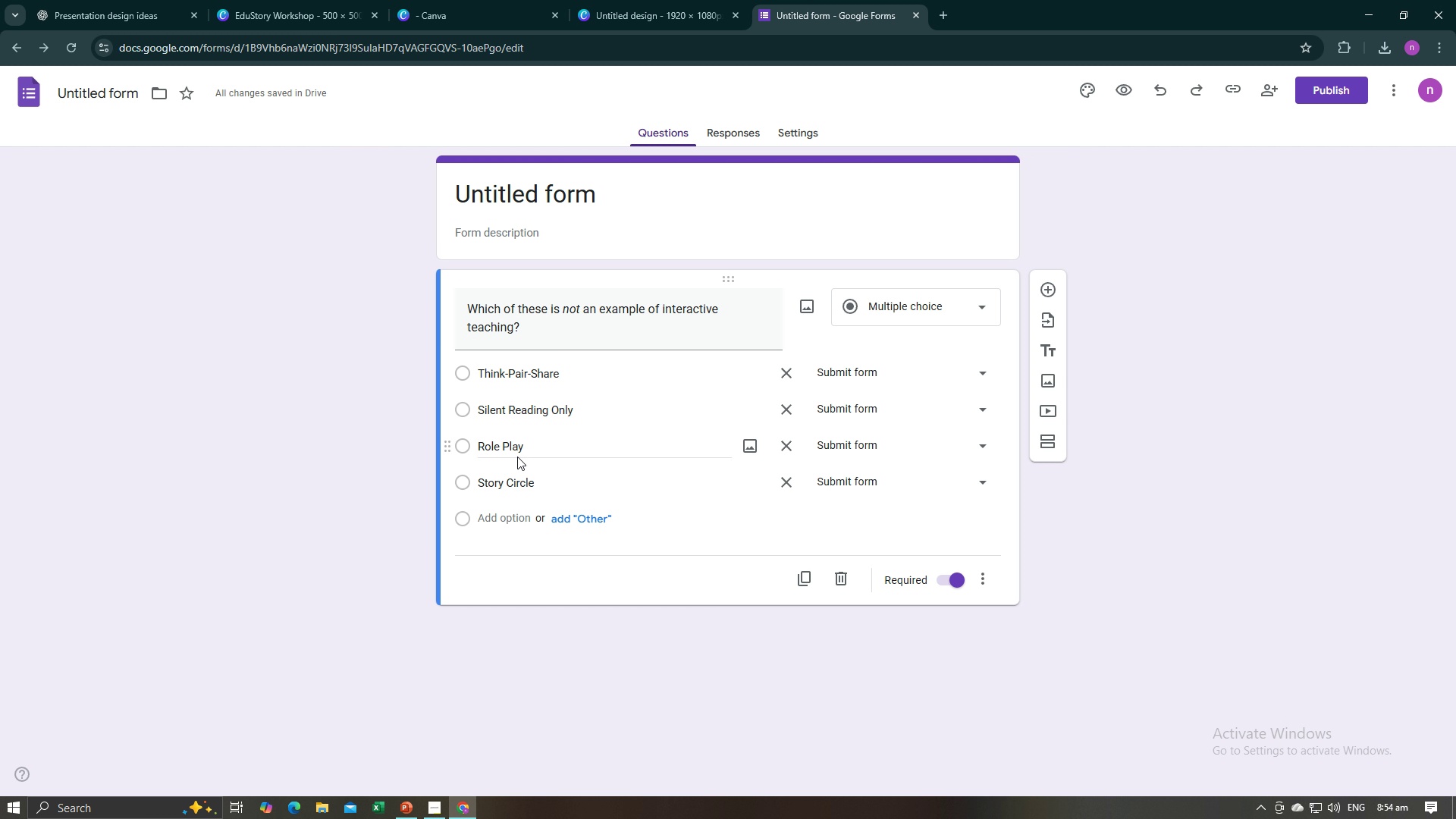 
mouse_move([502, 496])
 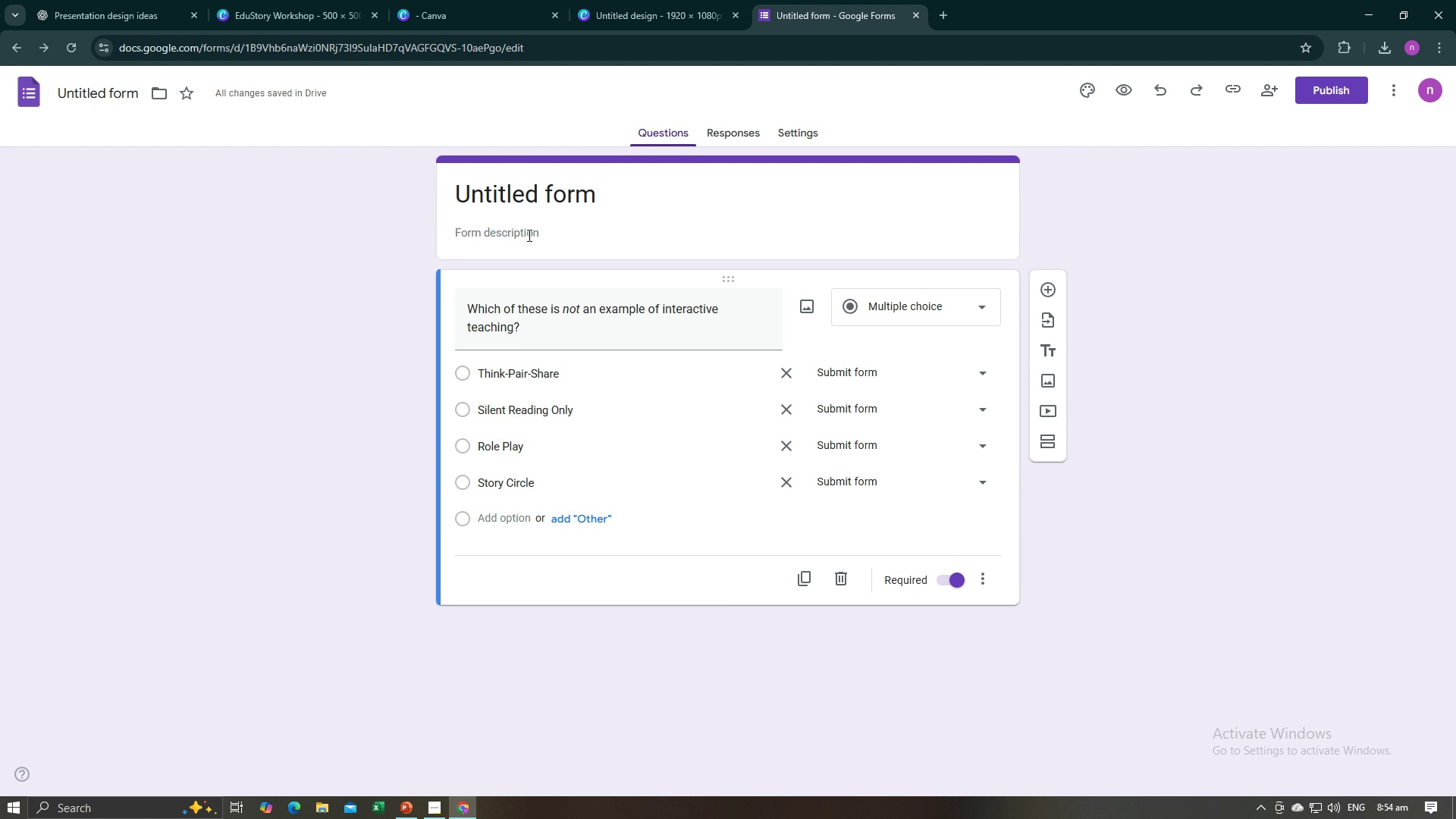 
left_click([540, 192])
 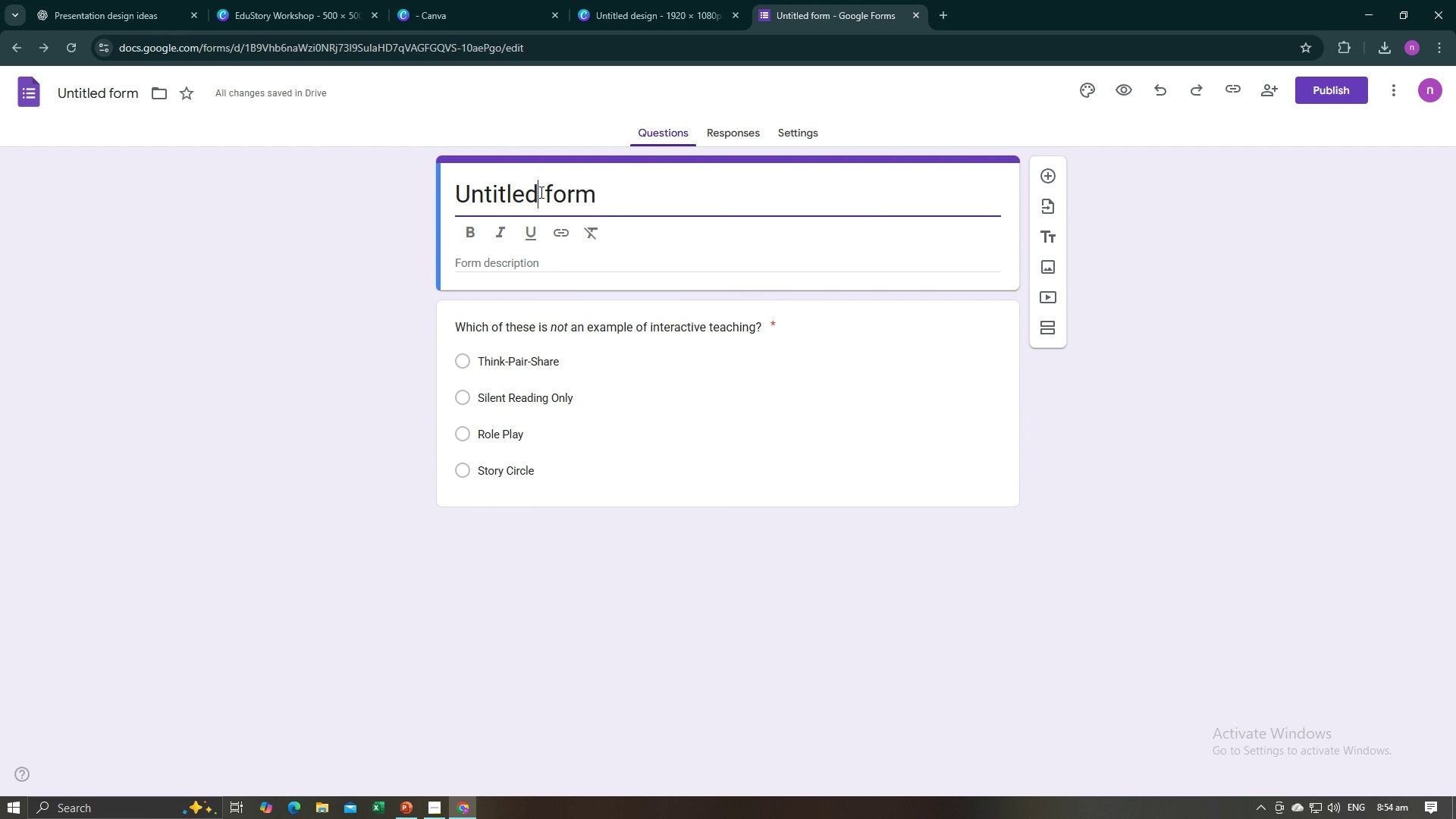 
key(Control+A)
 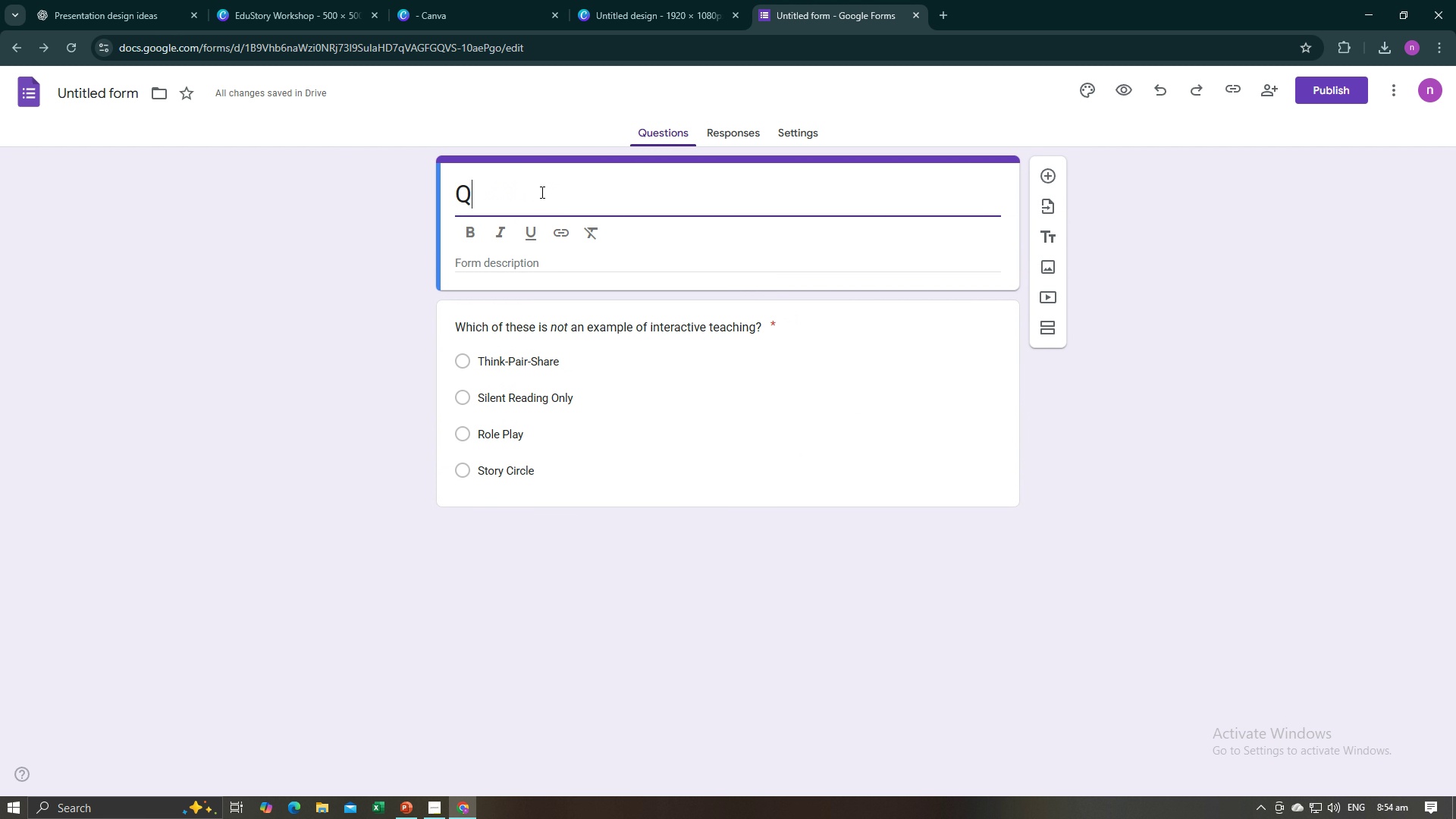 
type(Quiz Time)
 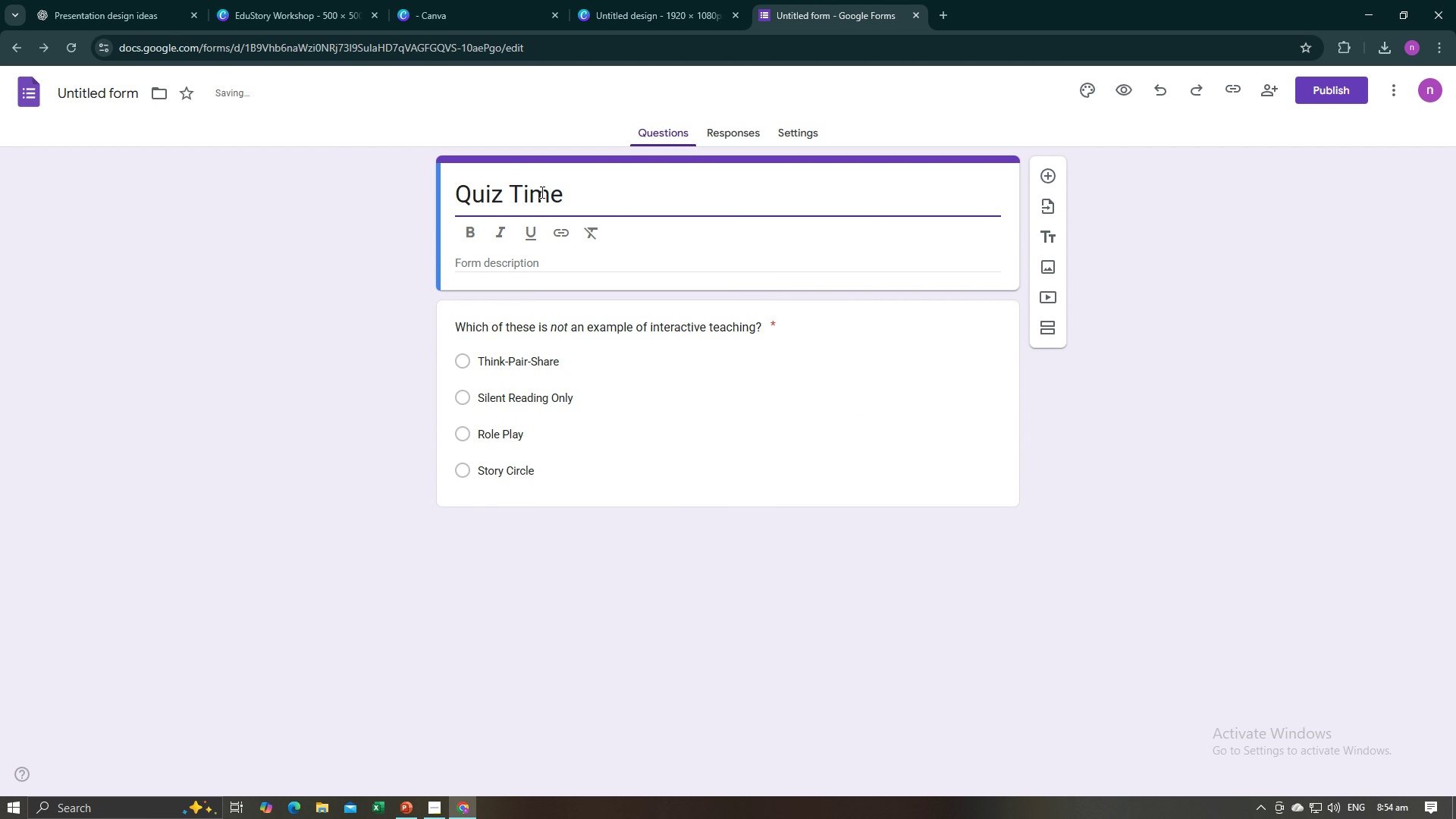 
 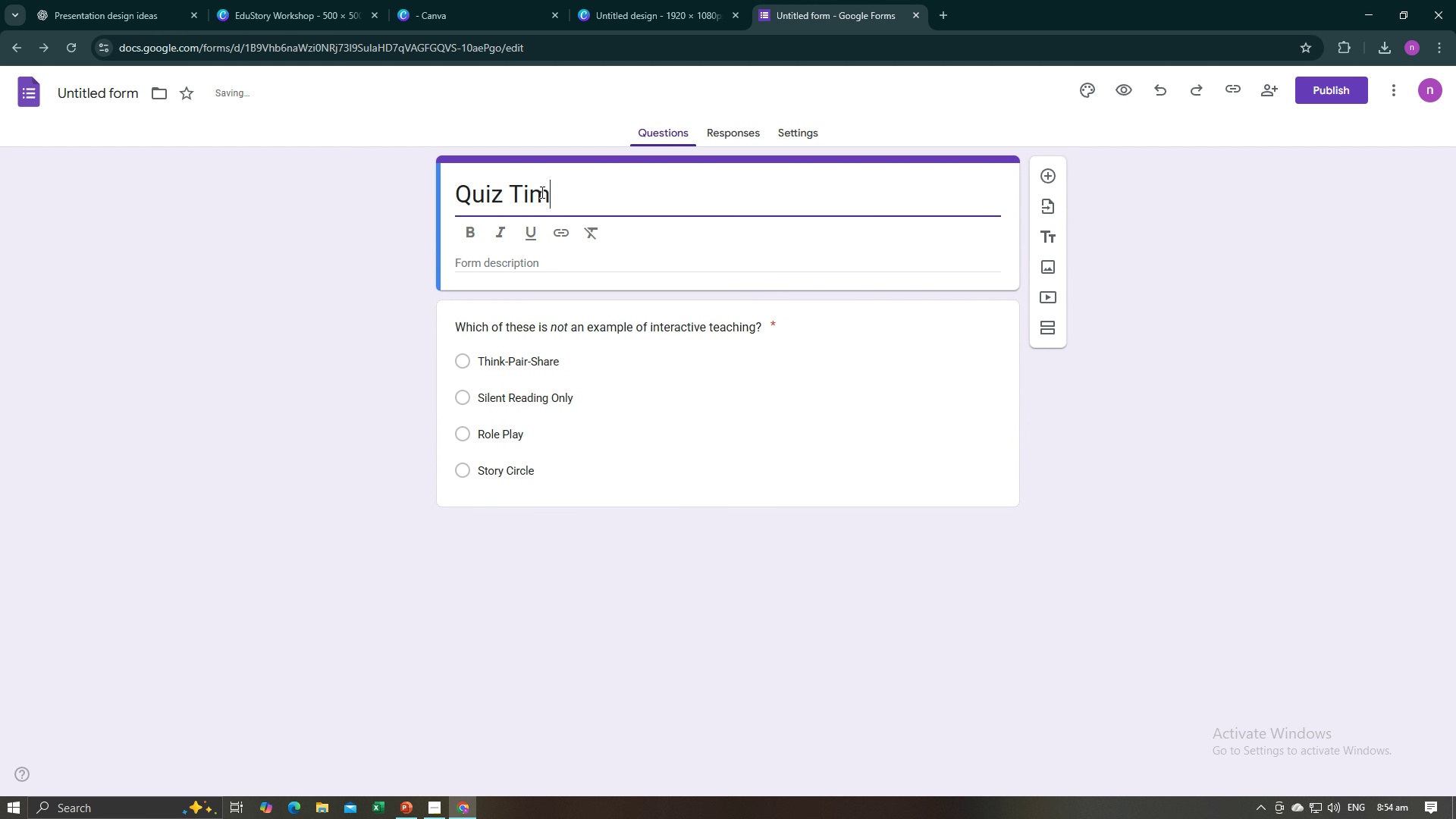 
key(Enter)
 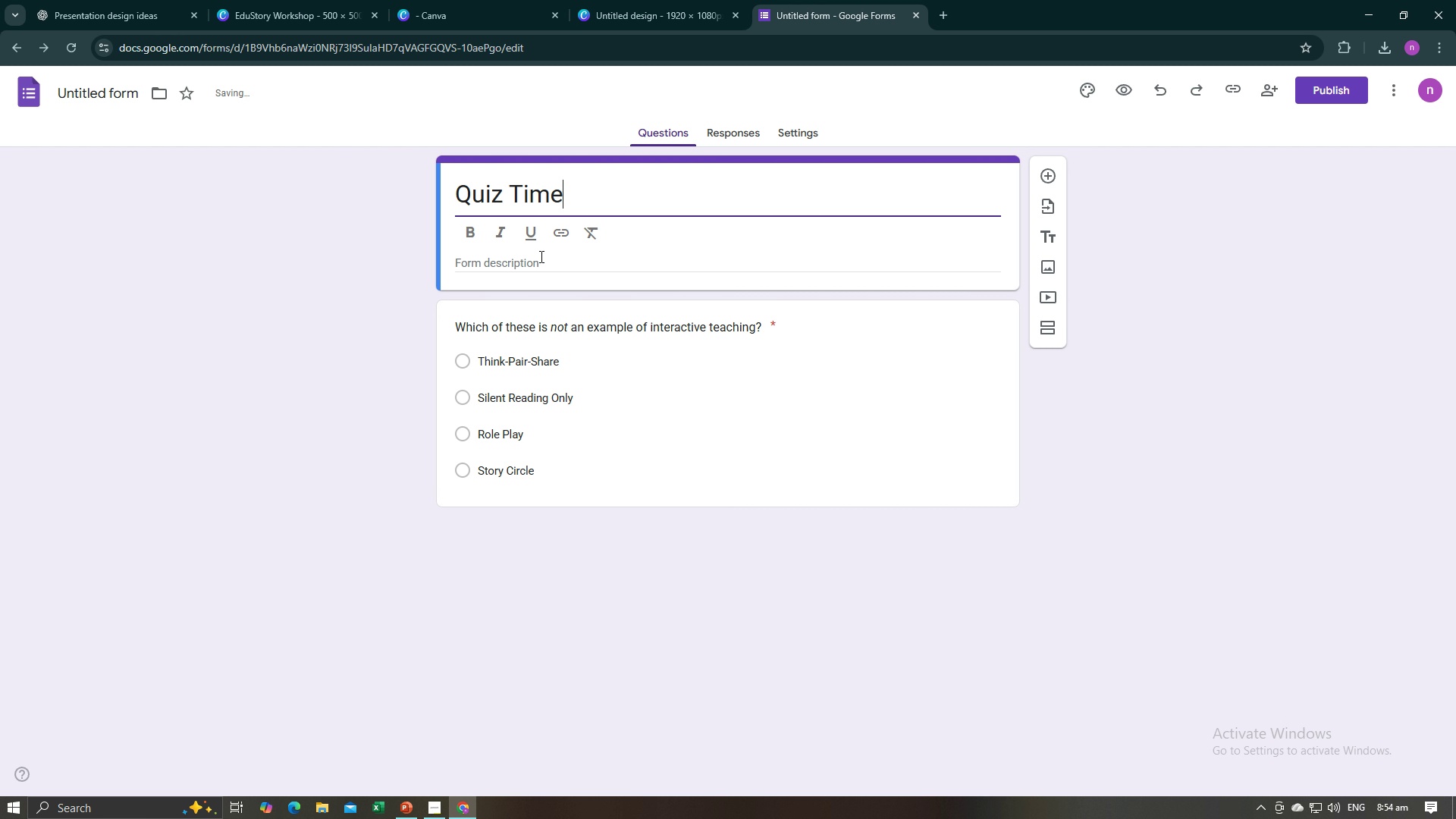 
left_click([540, 256])
 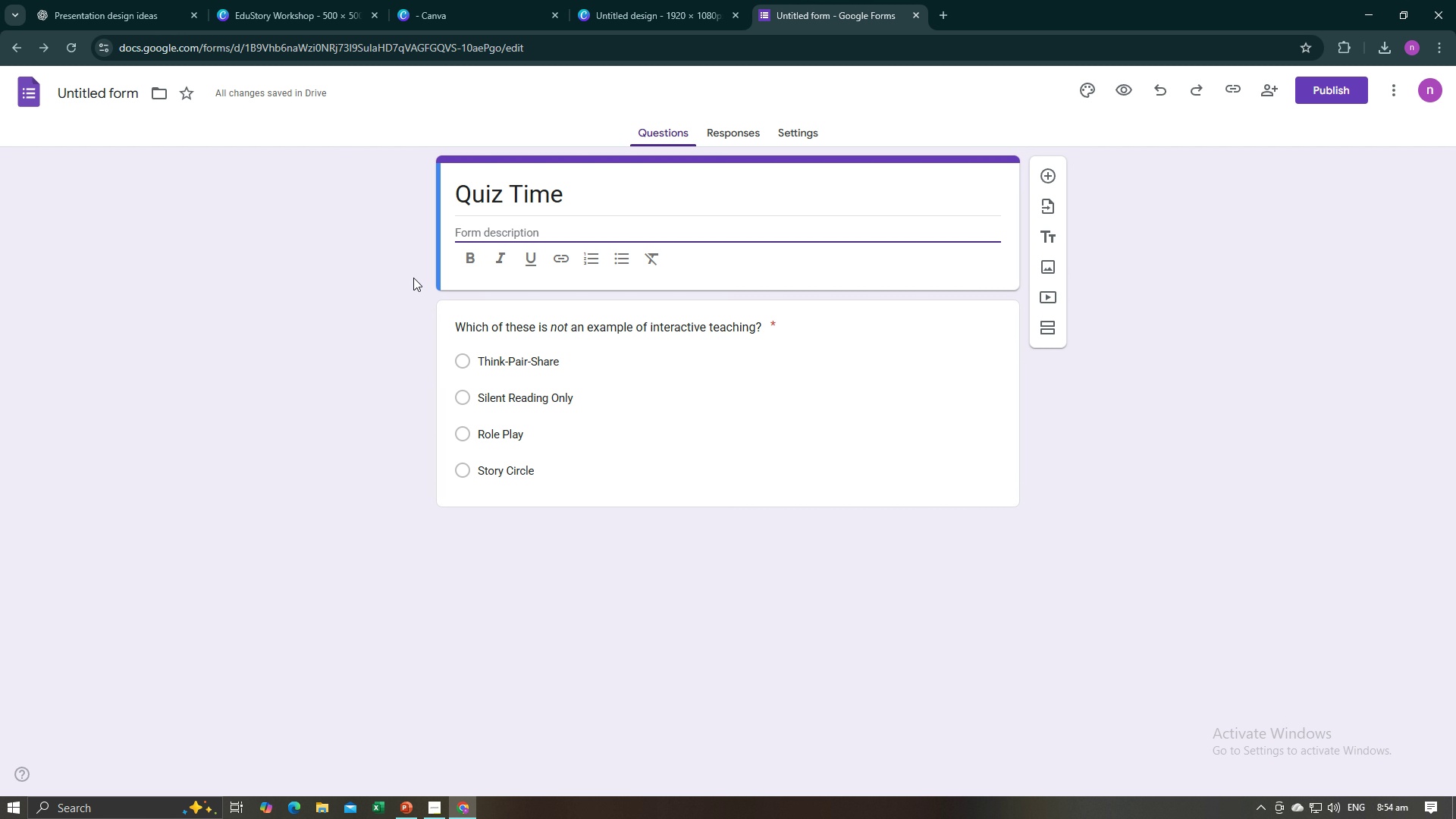 
wait(18.79)
 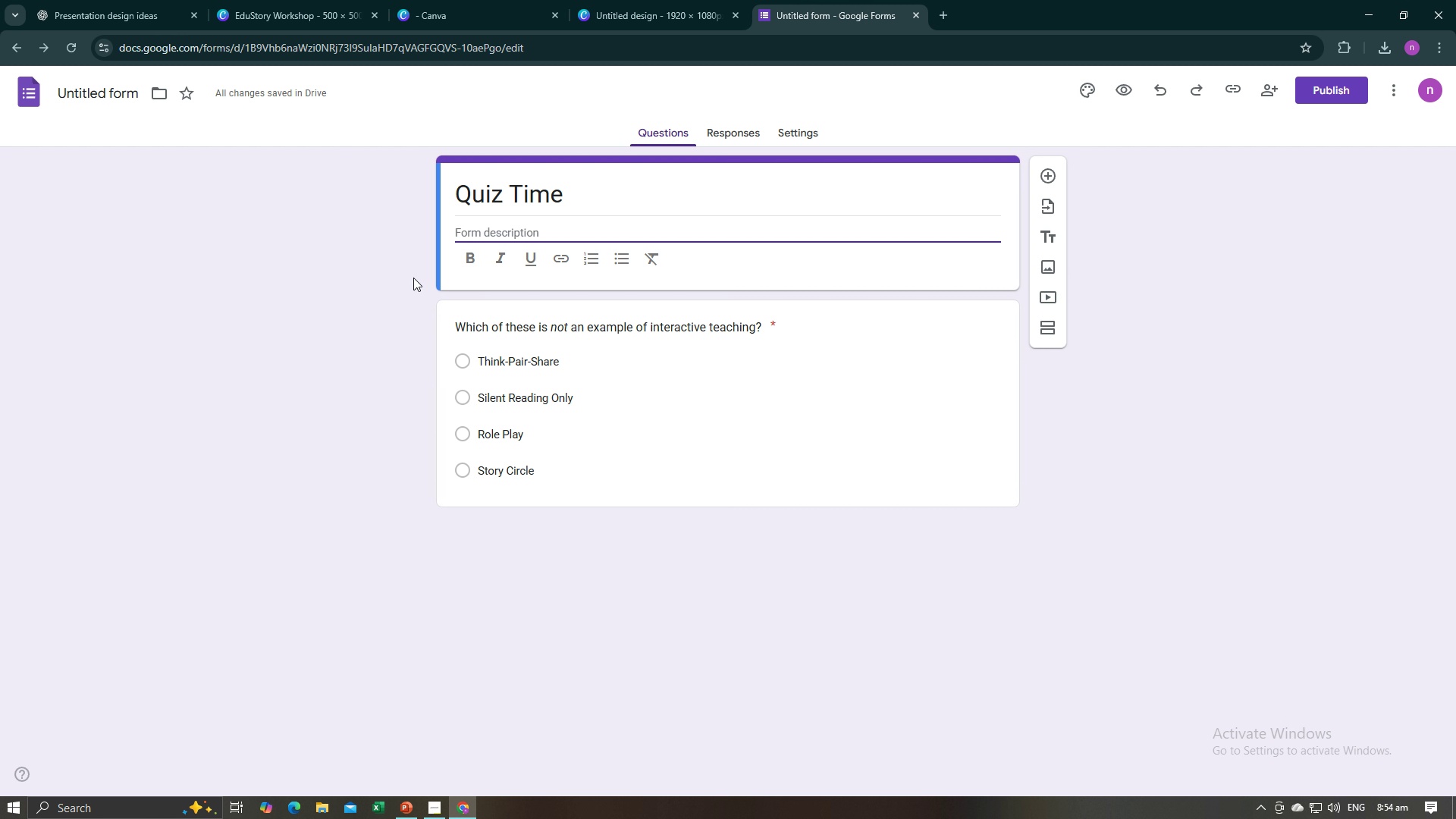 
key(Alt+AltLeft)
 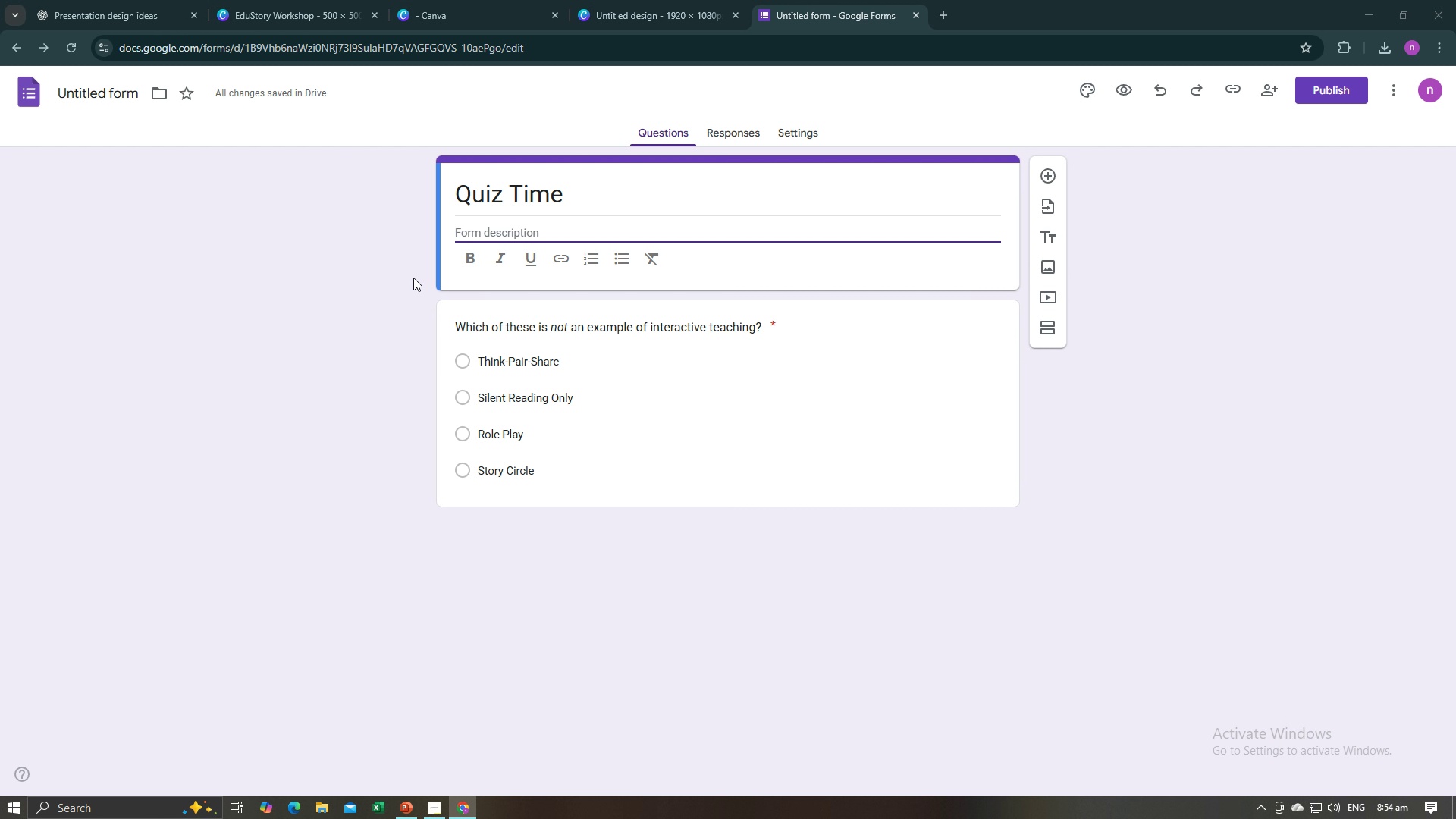 
key(Alt+Tab)